 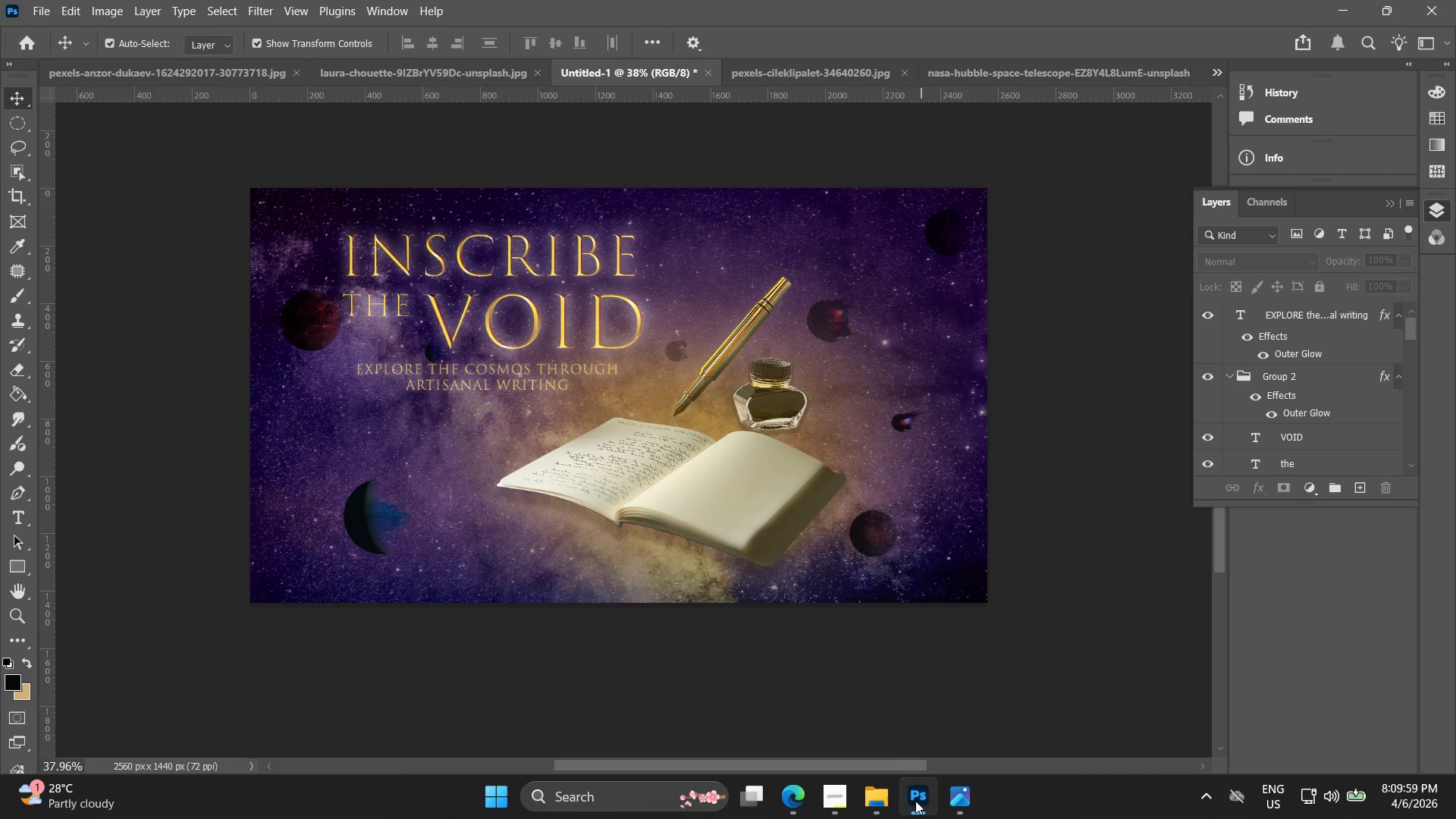 
left_click([38, 8])
 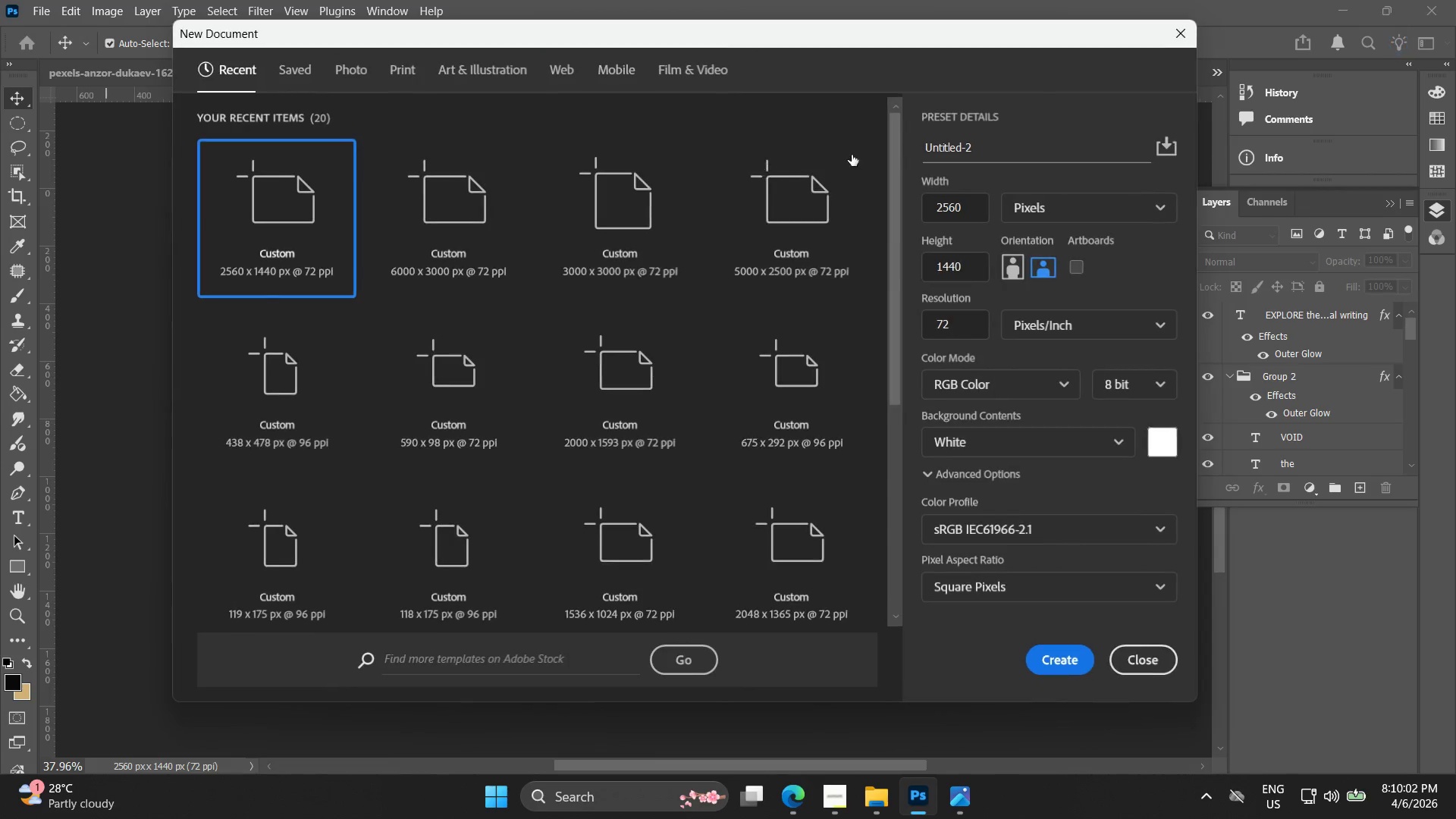 
left_click([1159, 663])
 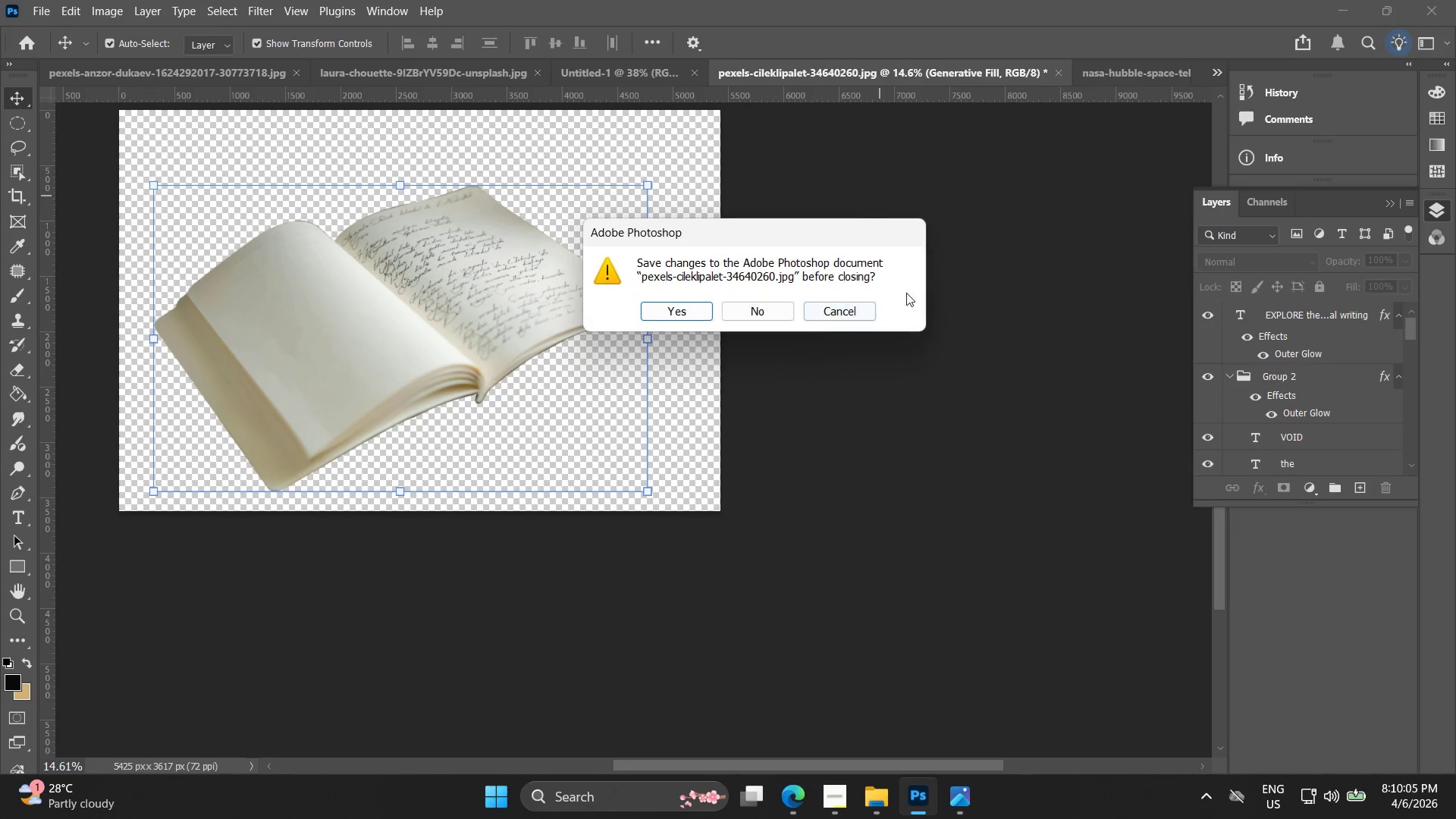 
left_click([781, 304])
 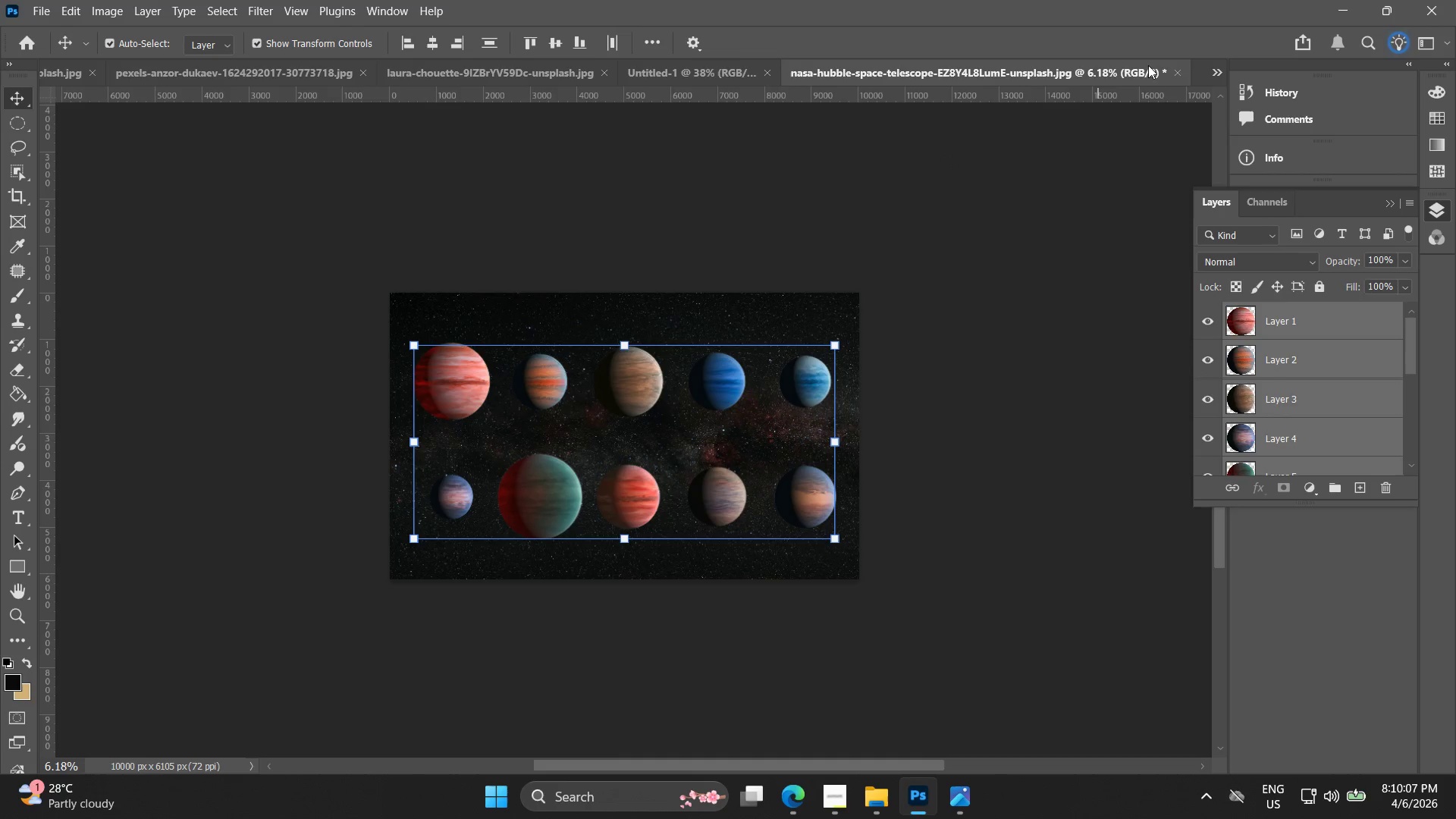 
double_click([1178, 67])
 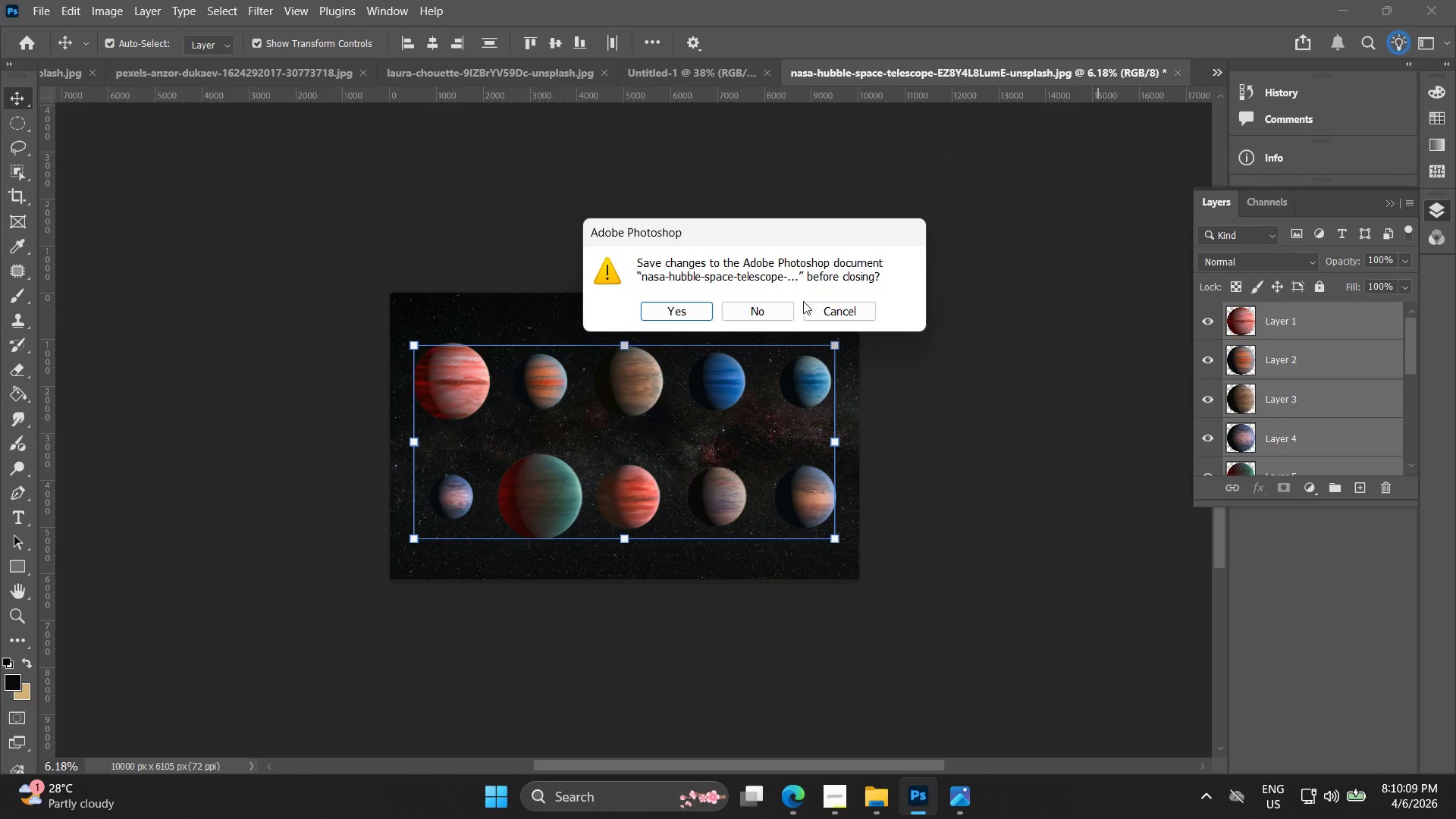 
left_click([769, 310])
 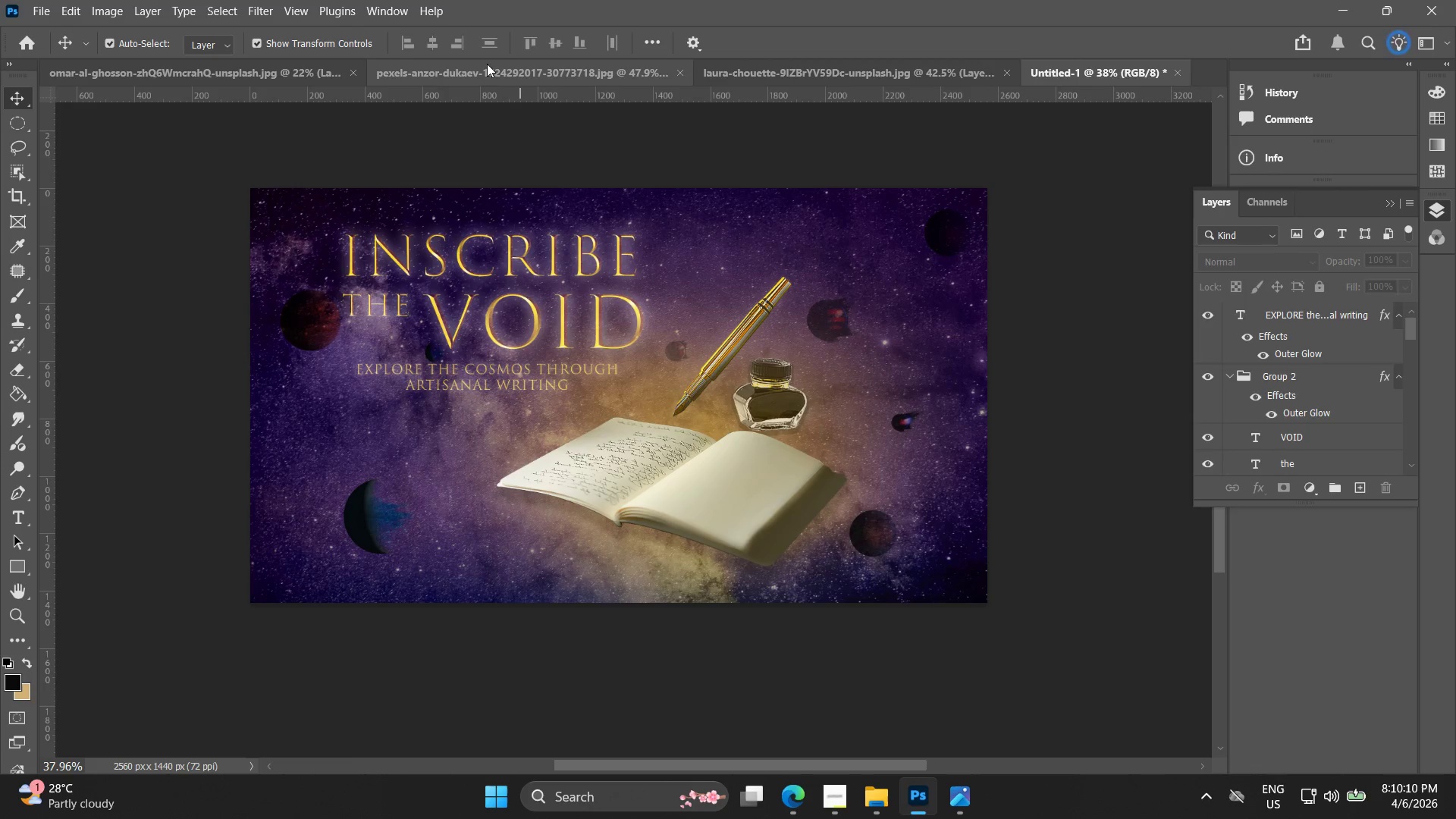 
left_click([485, 62])
 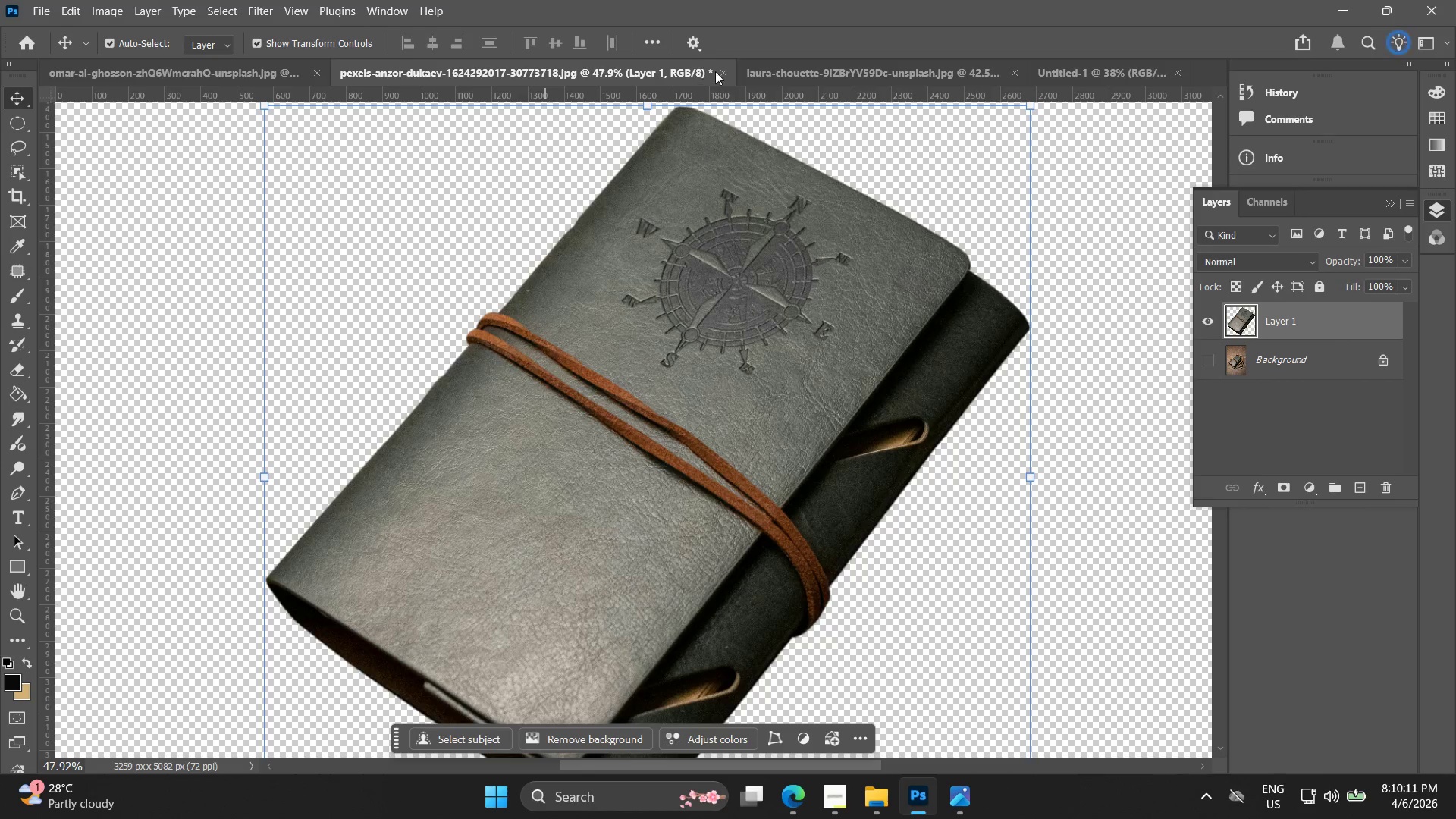 
left_click([717, 73])
 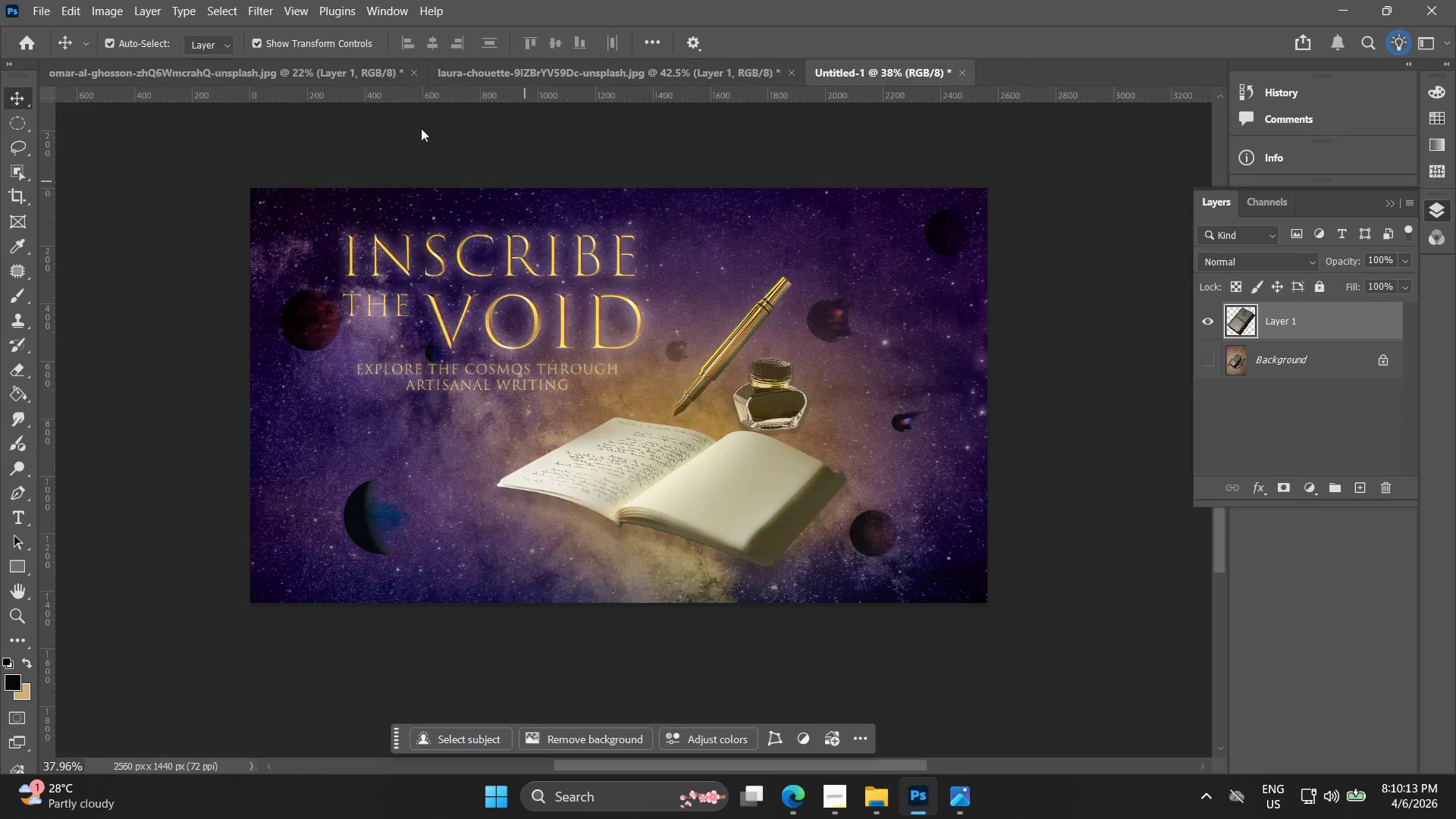 
left_click([344, 74])
 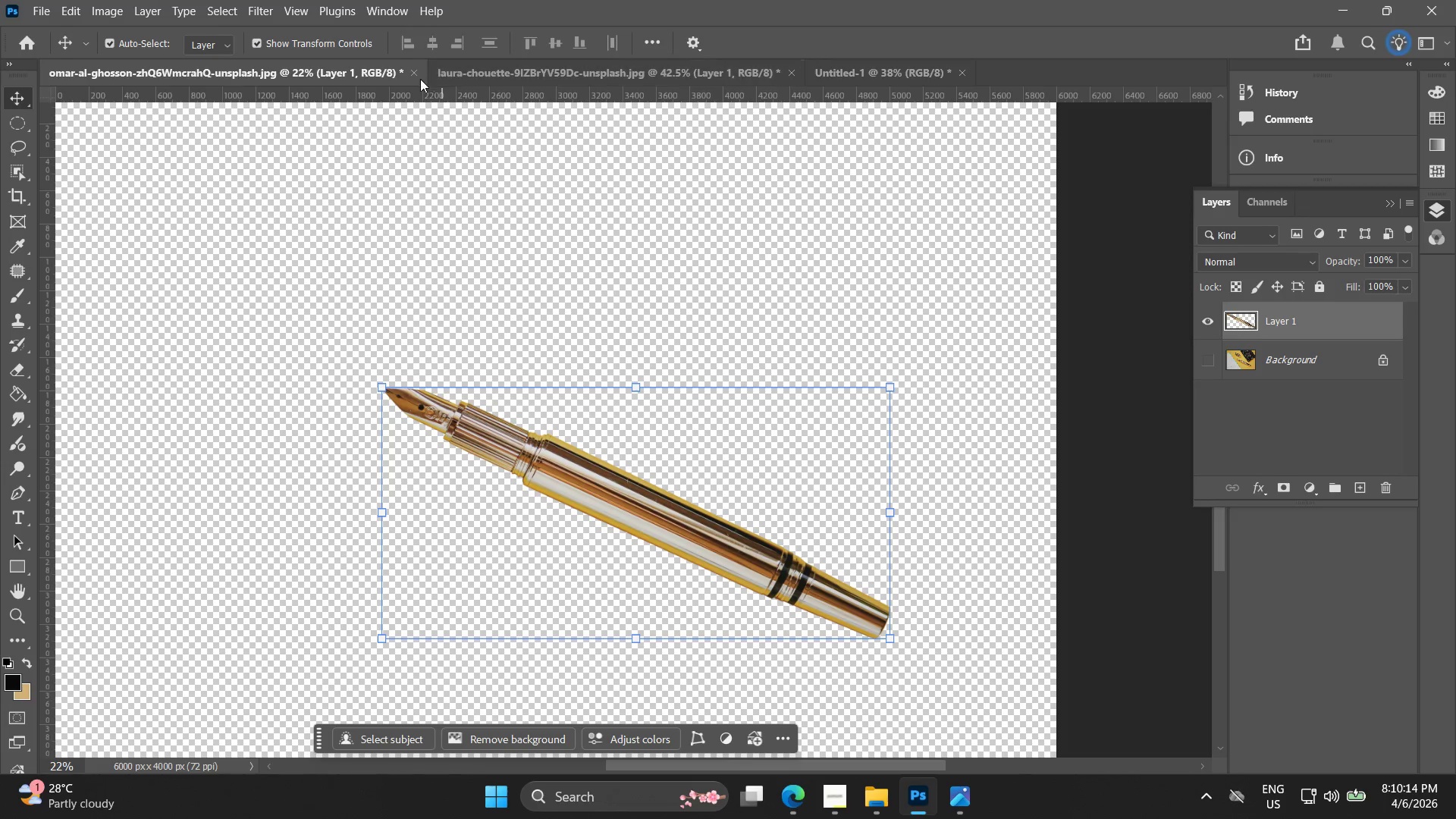 
left_click([413, 75])
 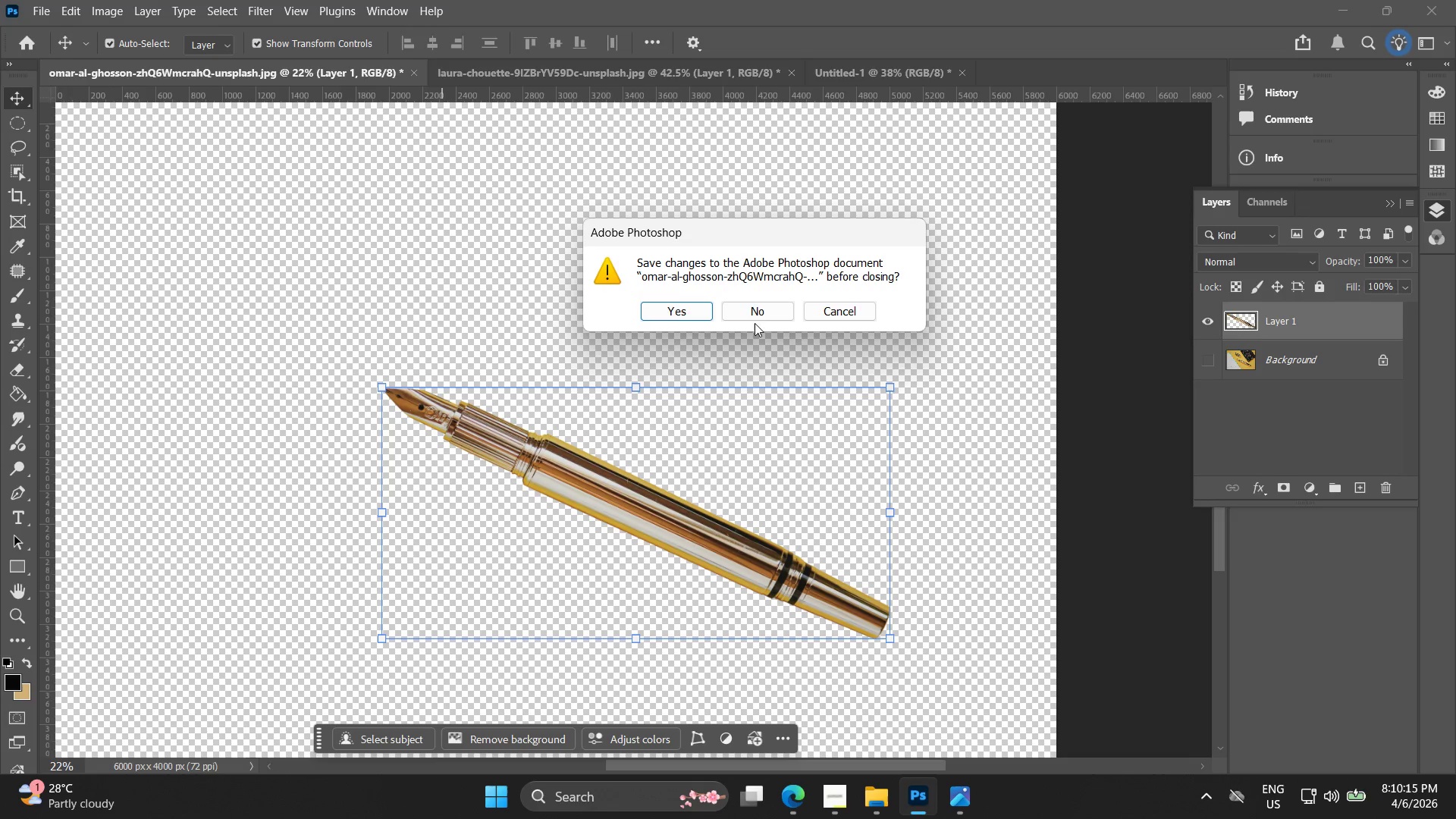 
left_click([757, 315])
 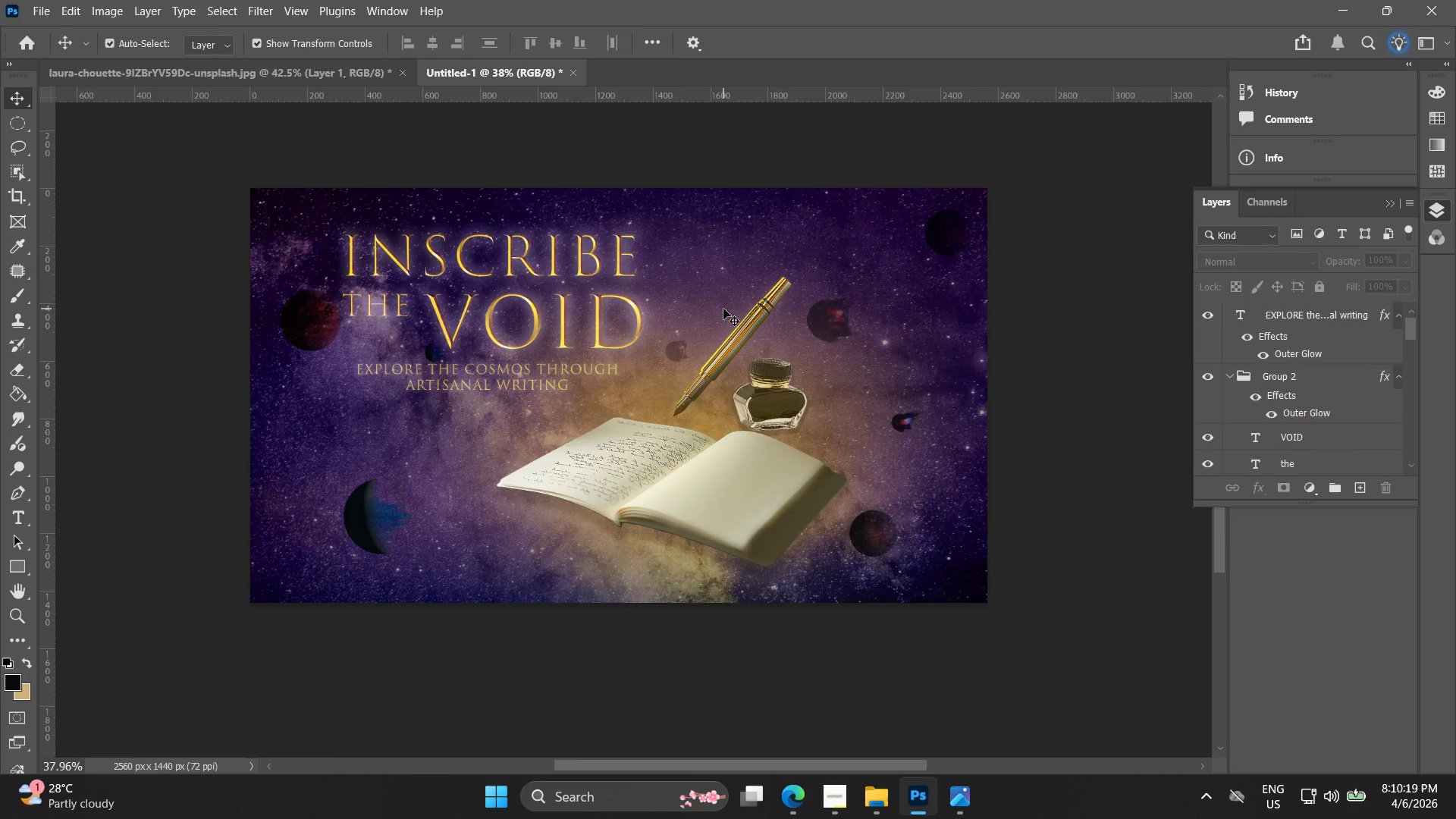 
wait(5.81)
 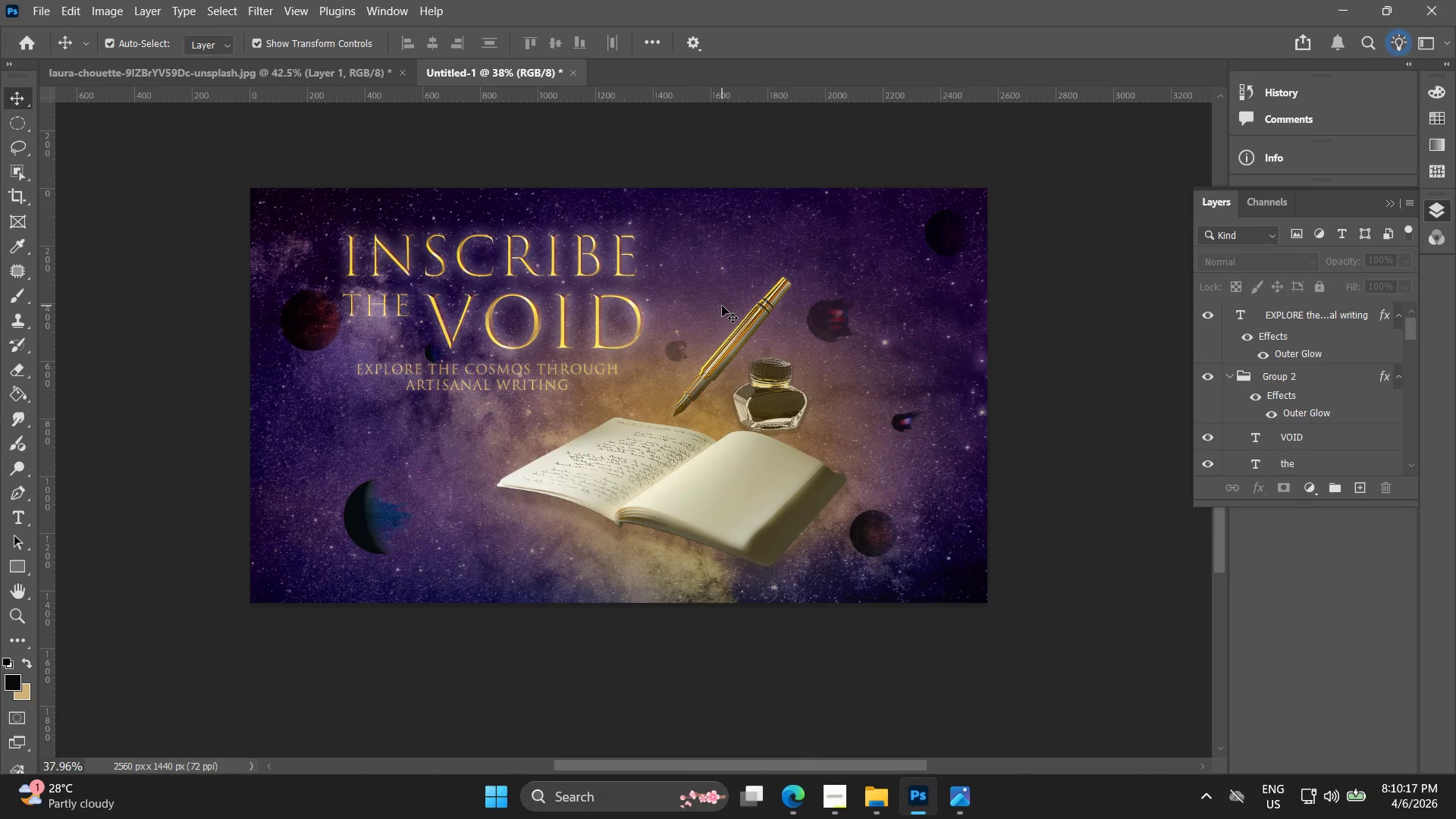 
hold_key(key=ControlLeft, duration=0.62)
left_click([1309, 374])
 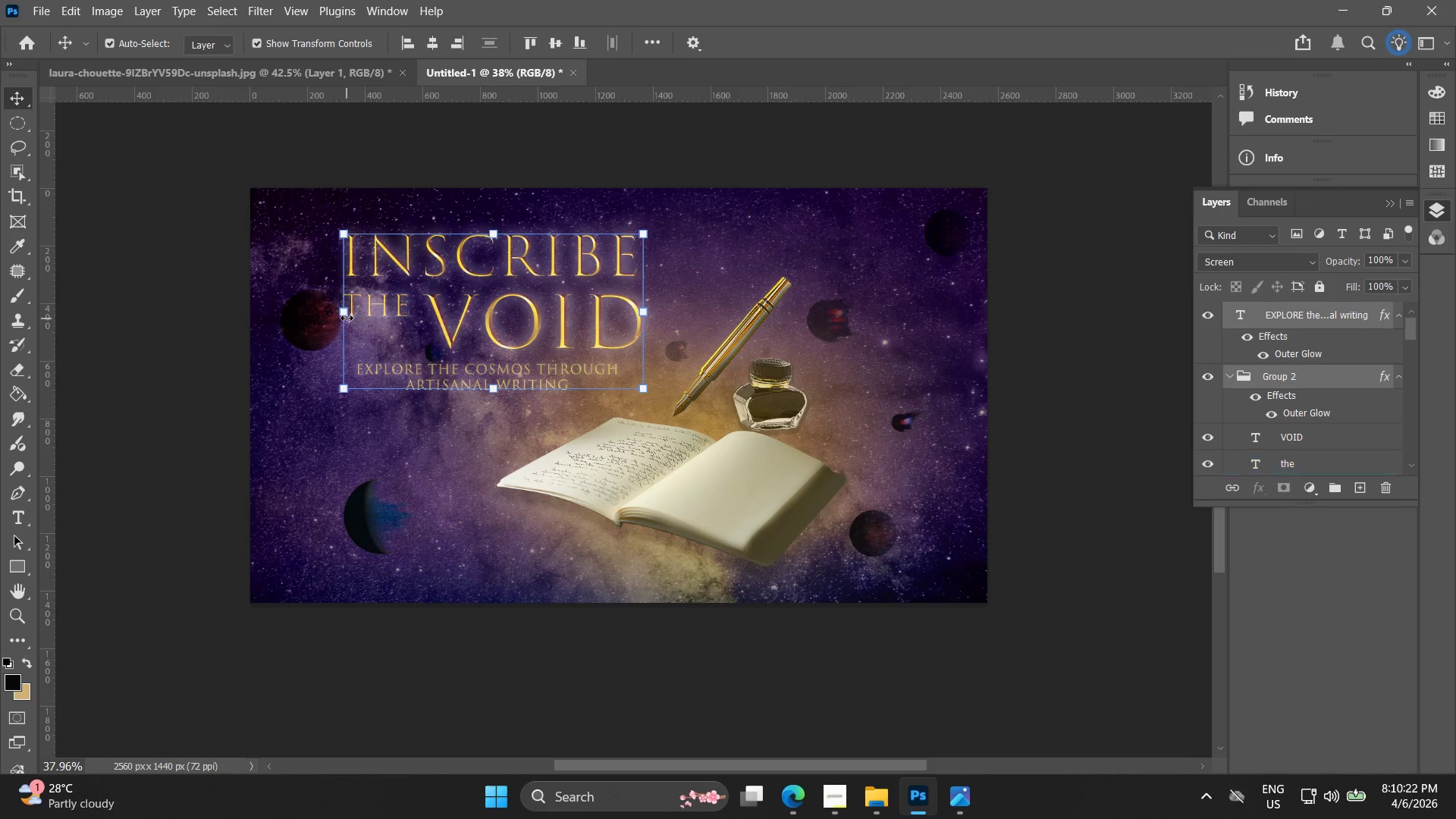 
left_click_drag(start_coordinate=[343, 315], to_coordinate=[303, 324])
 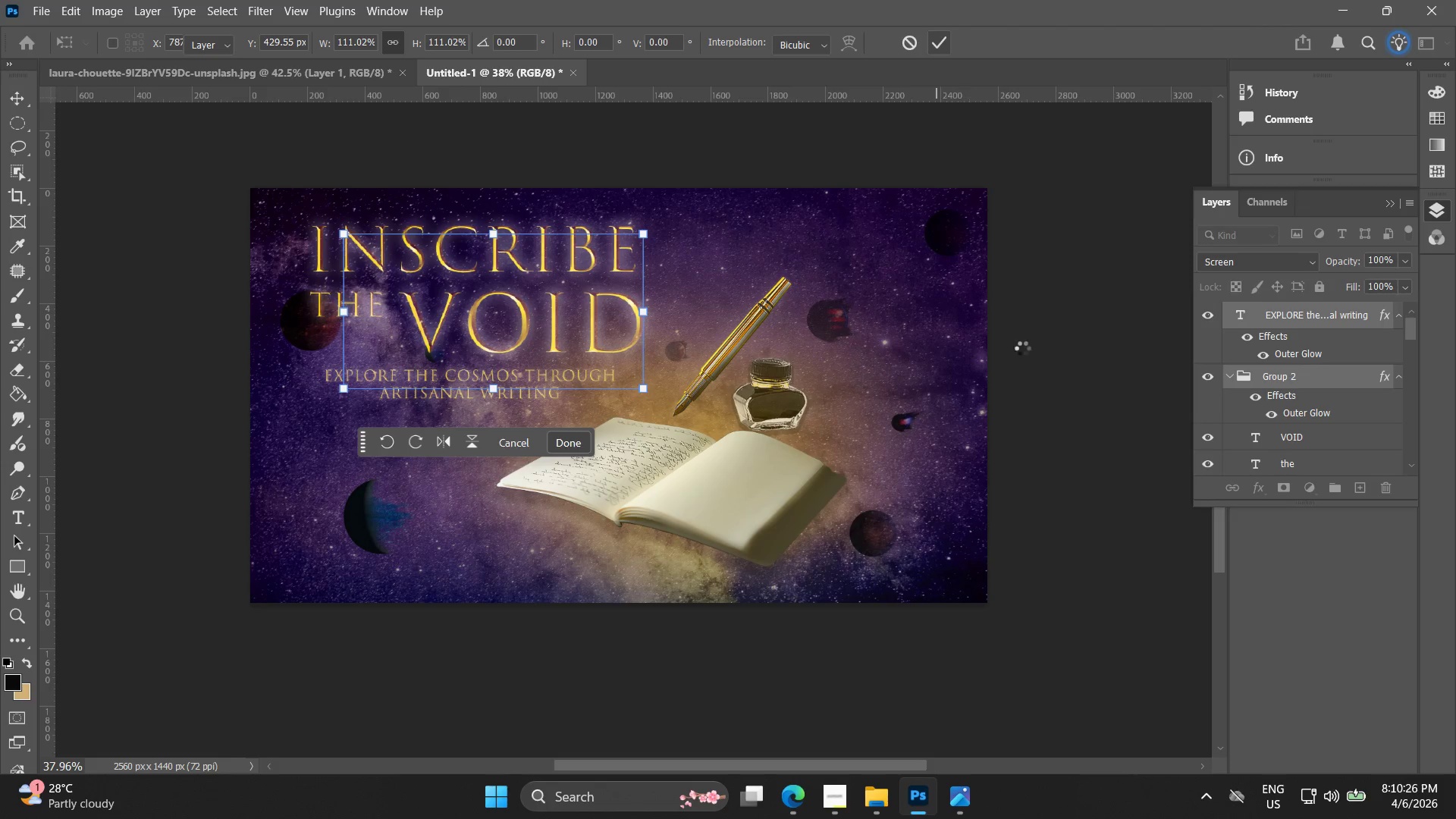 
left_click([1090, 425])
 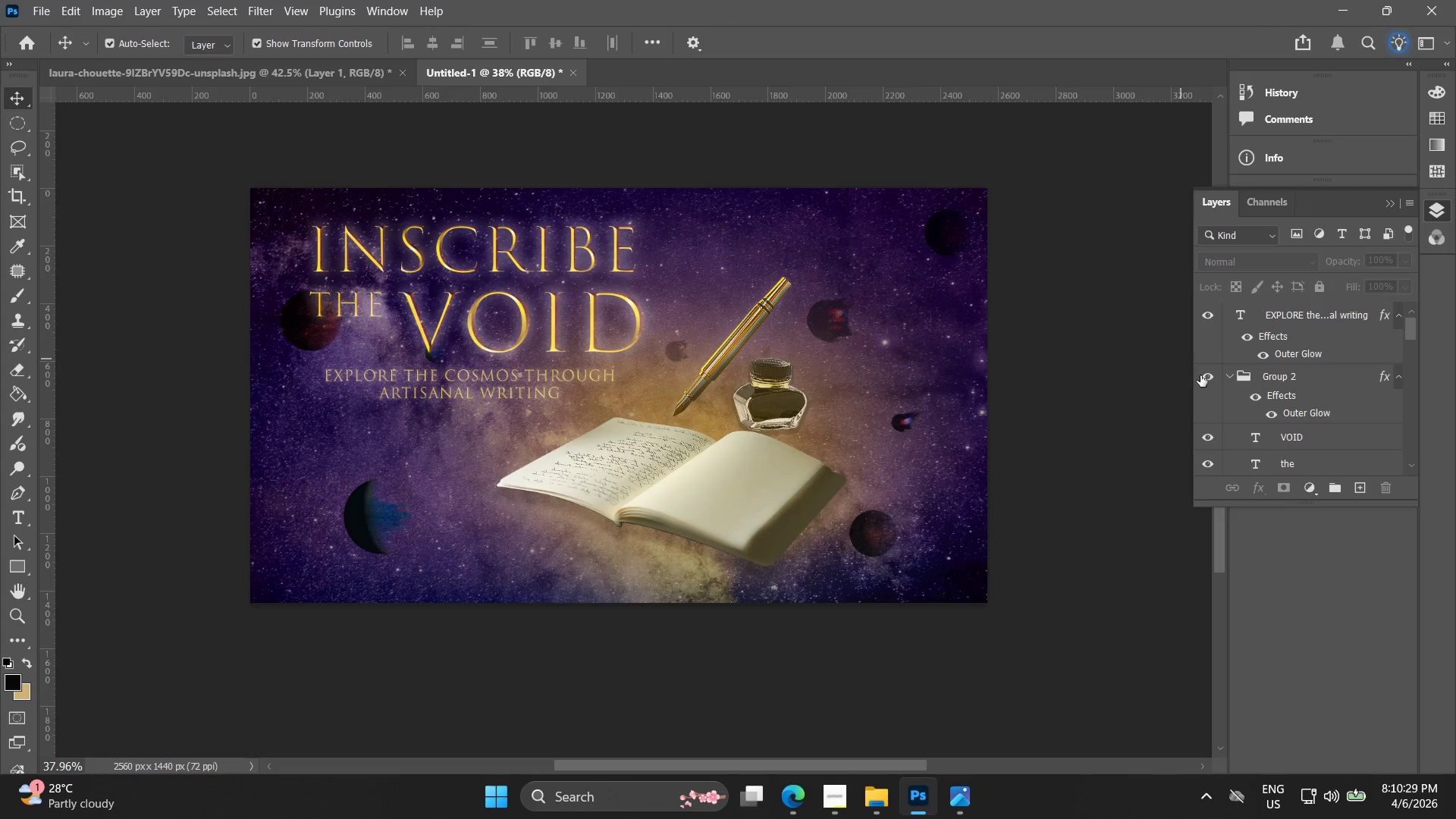 
left_click([795, 394])
 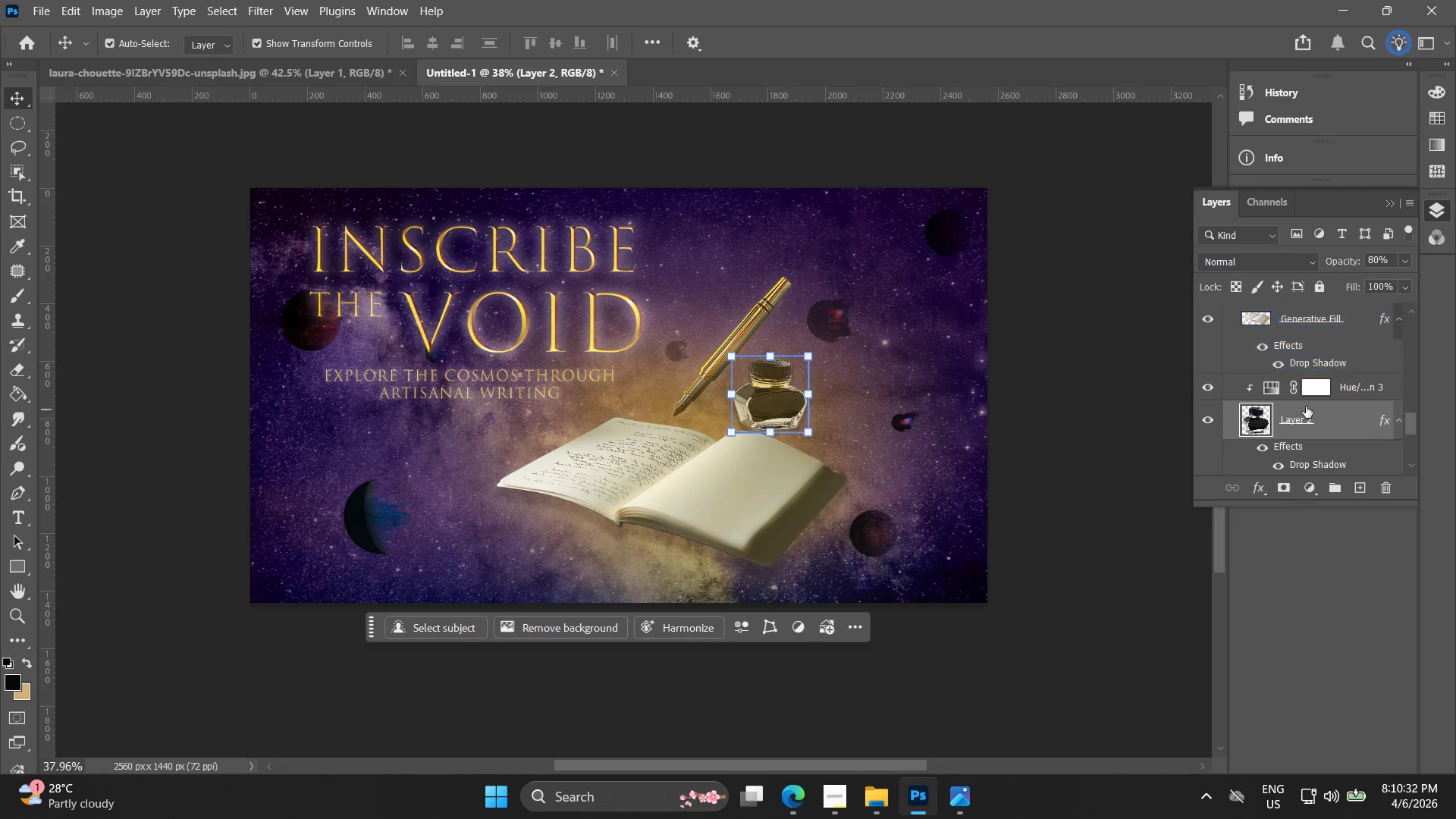 
scroll: coordinate [1288, 410], scroll_direction: up, amount: 5.0
 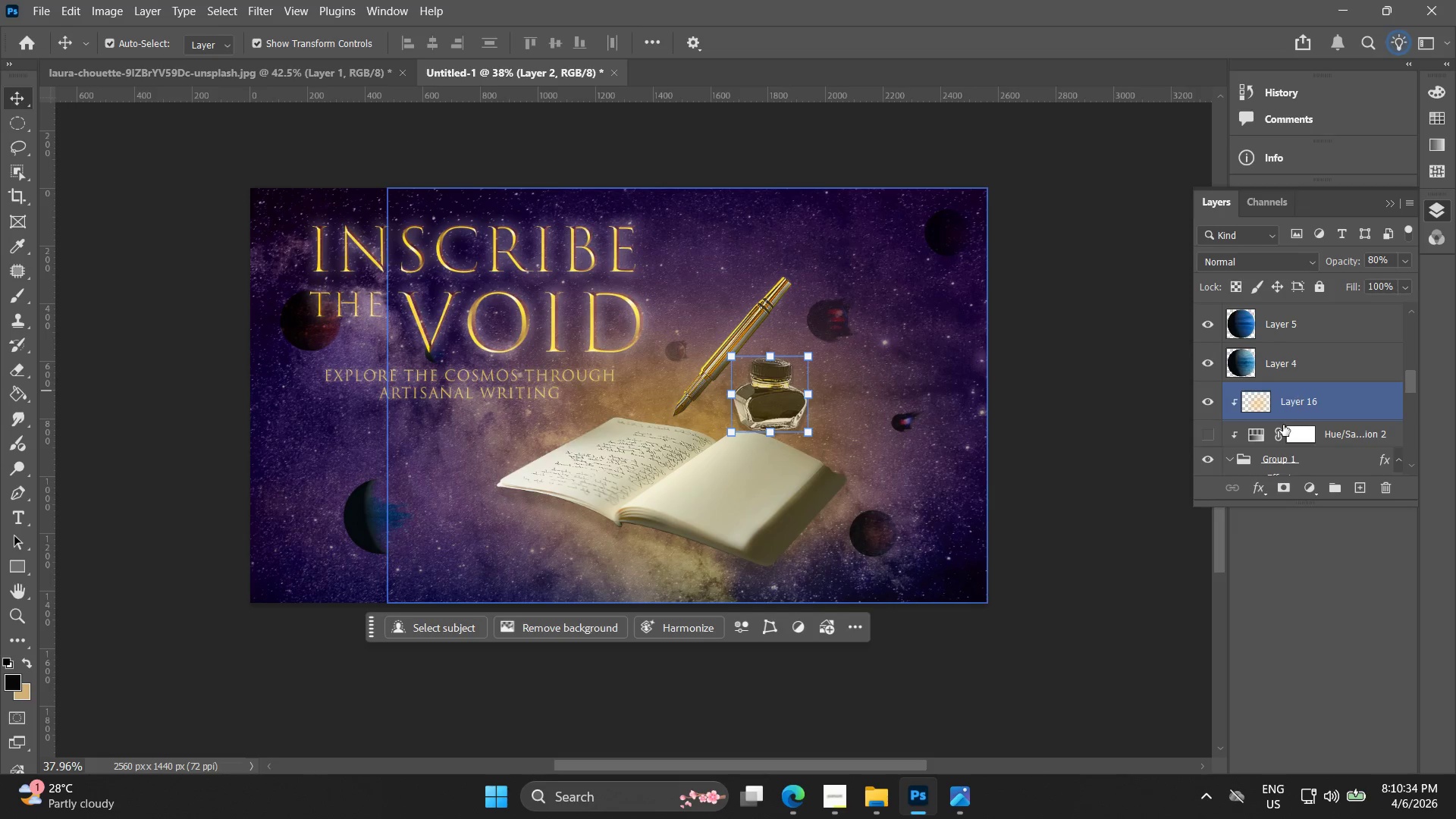 
scroll: coordinate [1283, 428], scroll_direction: down, amount: 1.0
 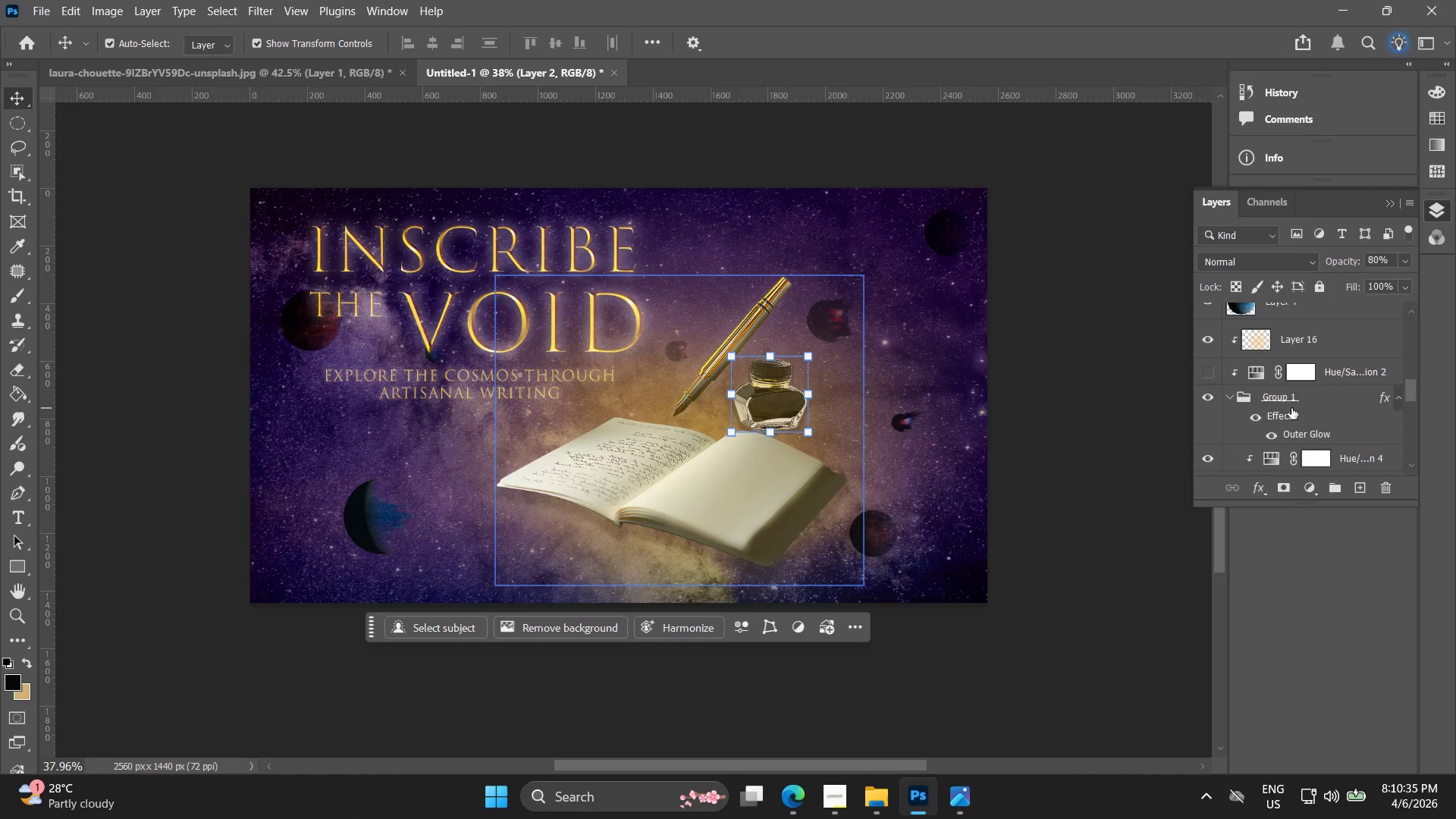 
left_click([1294, 403])
 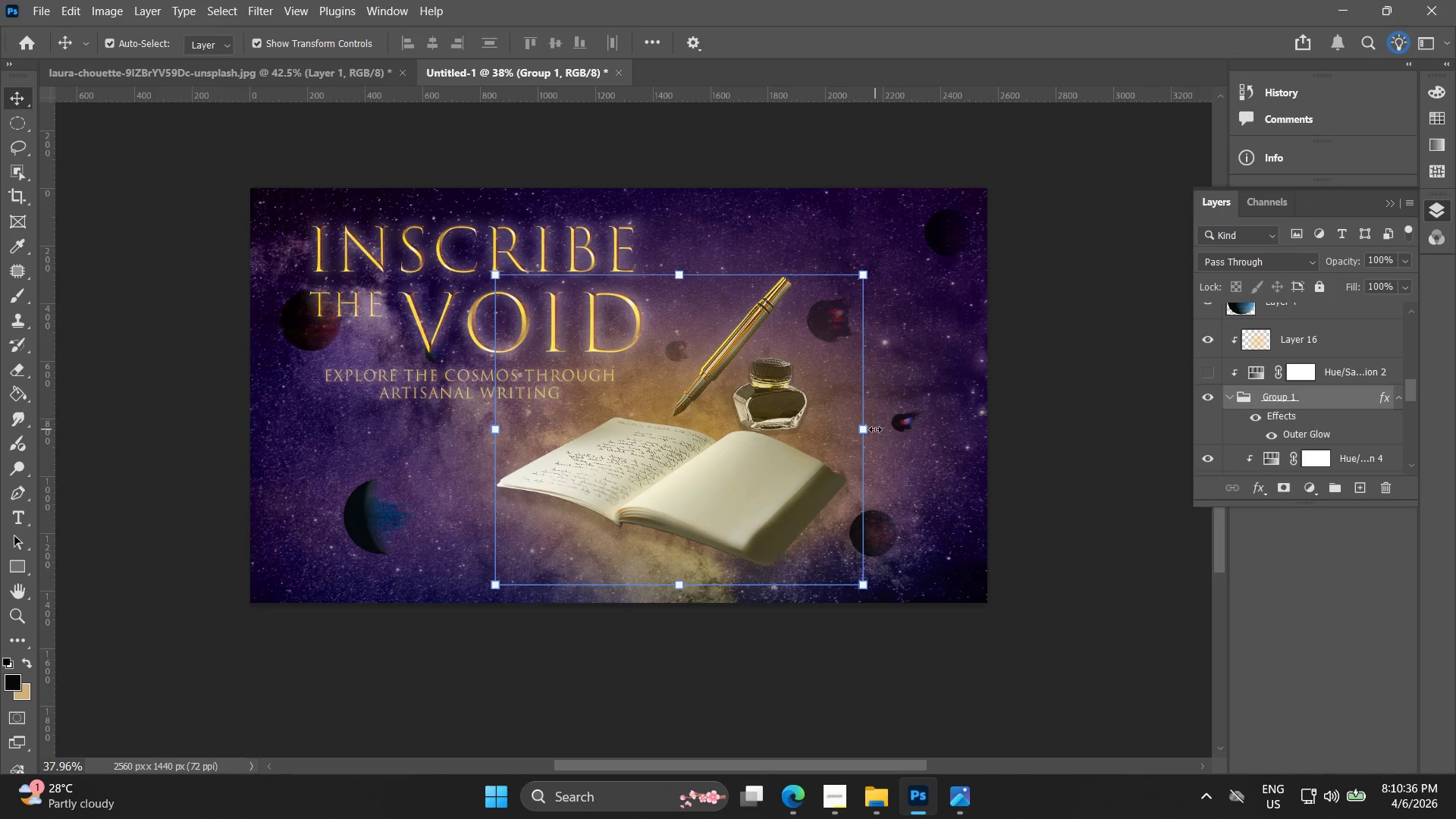 
left_click_drag(start_coordinate=[875, 429], to_coordinate=[934, 435])
 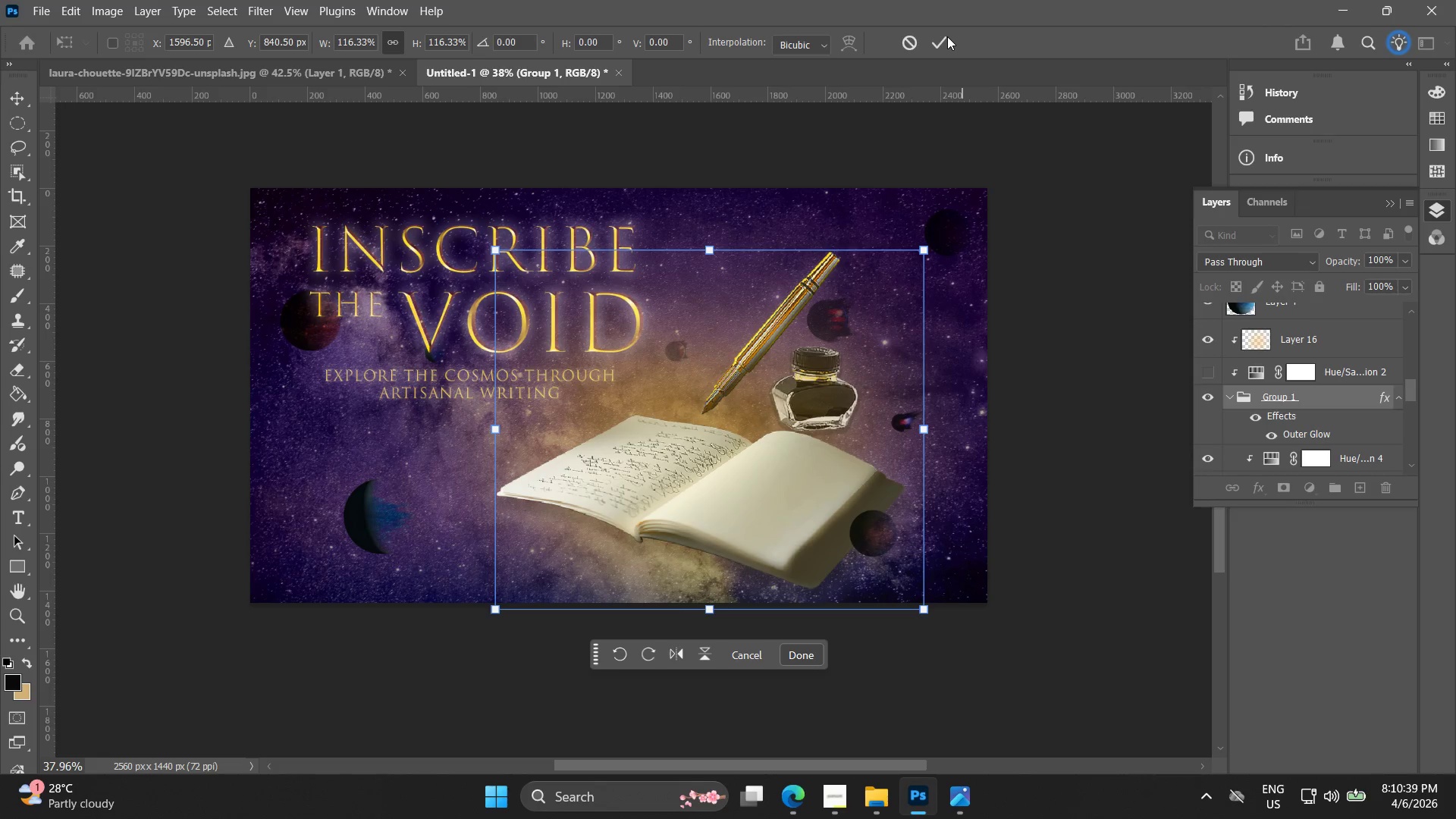 
left_click([945, 36])
 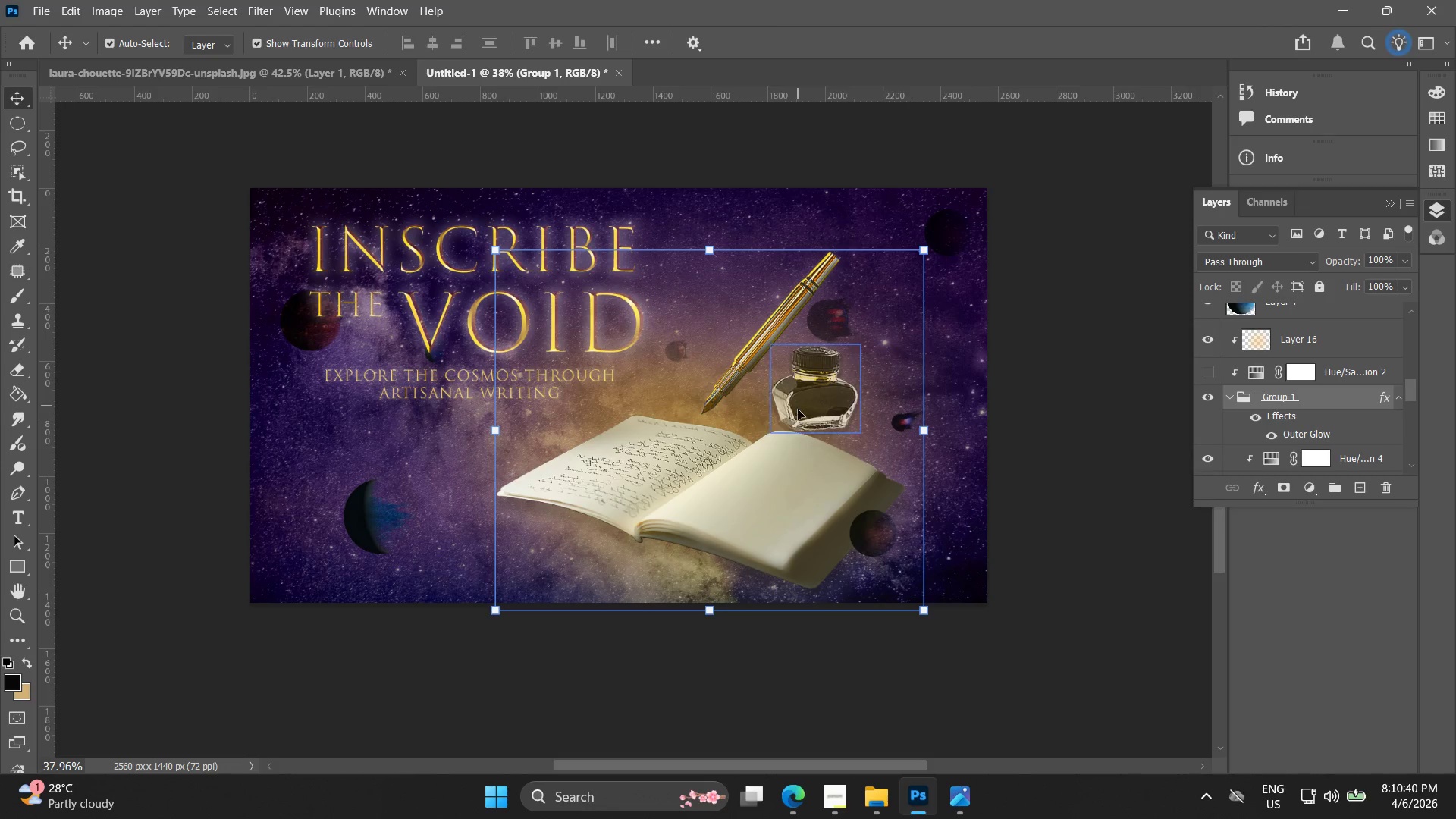 
left_click_drag(start_coordinate=[786, 475], to_coordinate=[814, 469])
 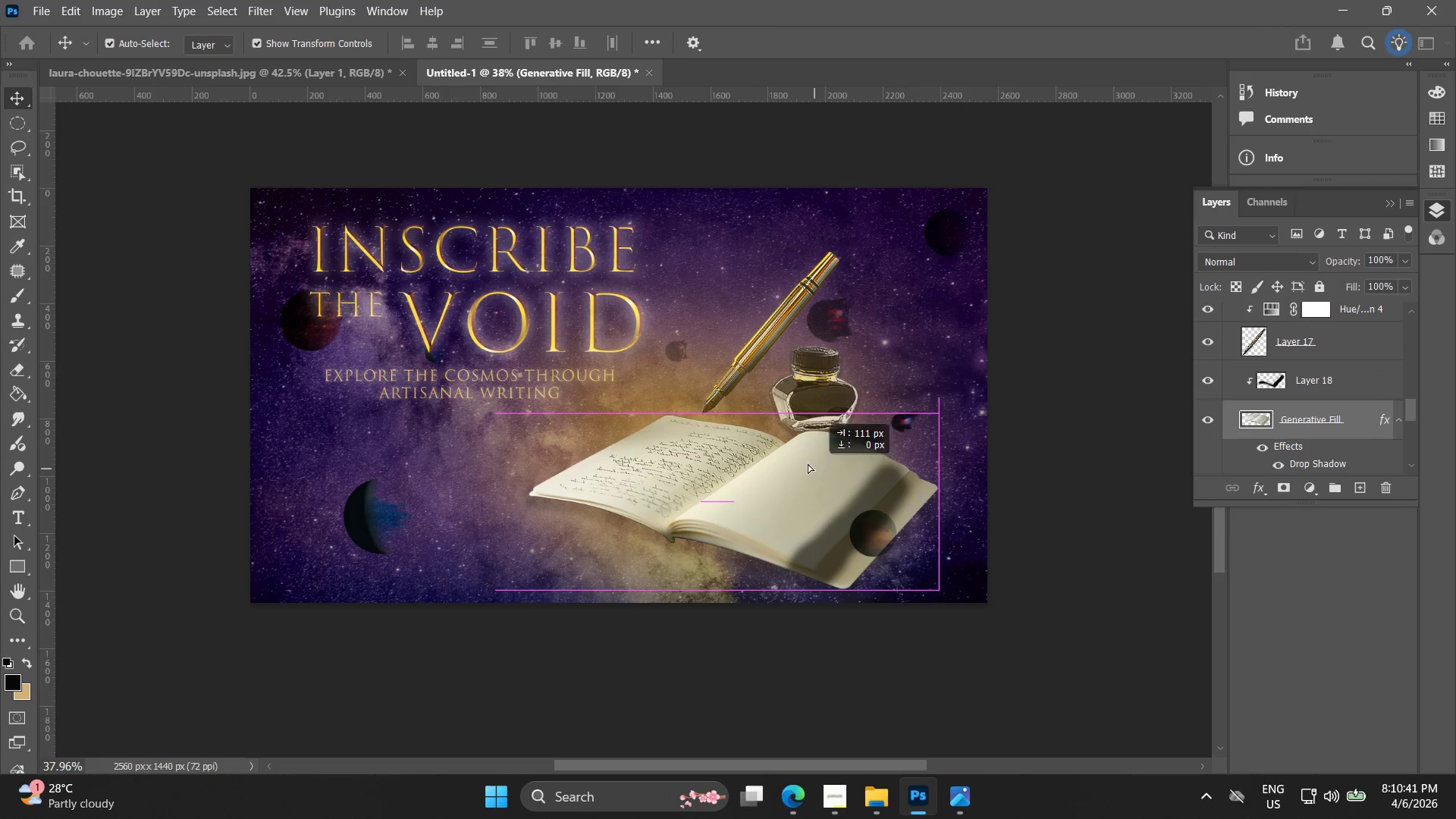 
key(Control+ControlLeft)
 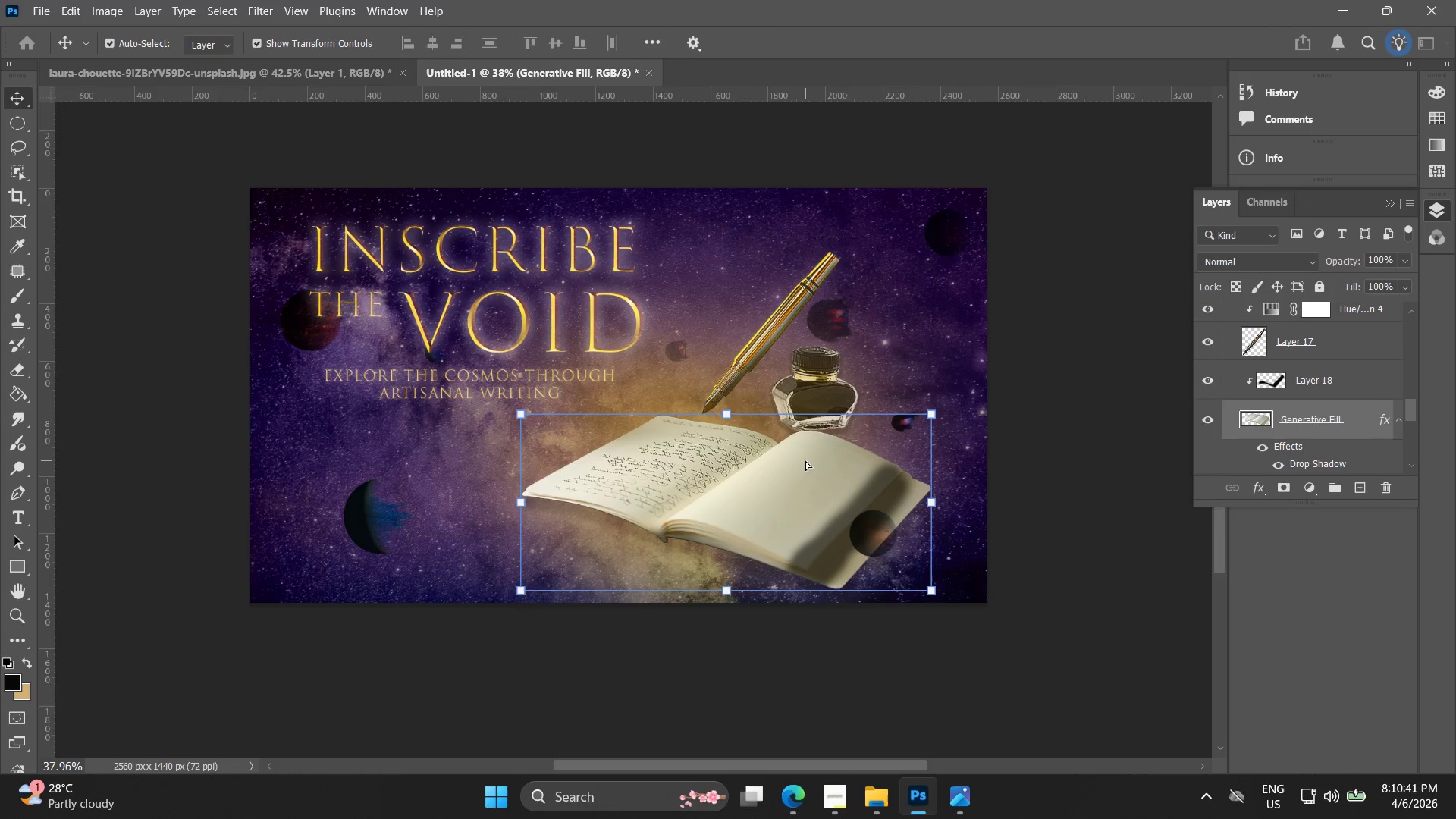 
key(Control+Z)
 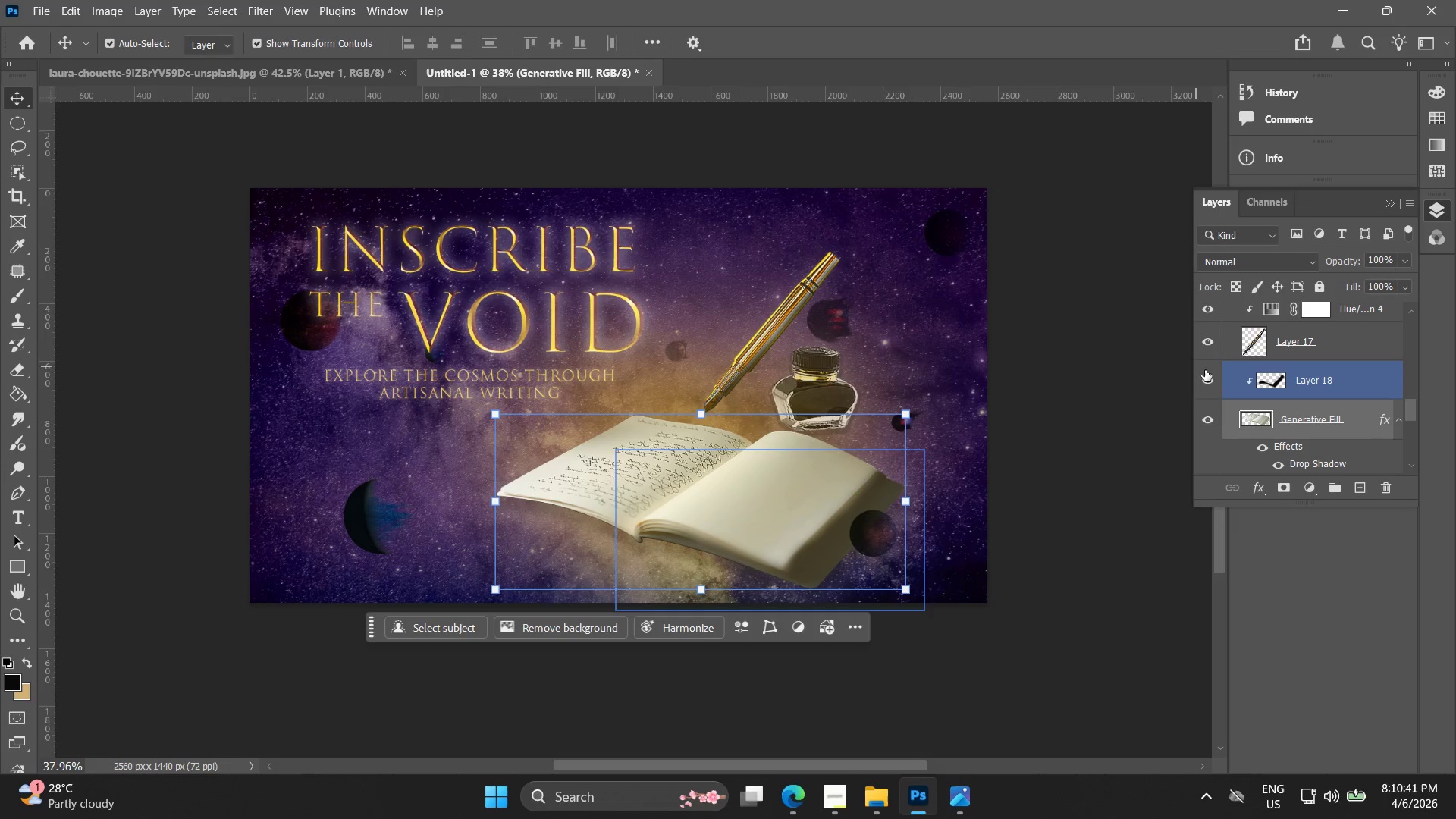 
scroll: coordinate [1321, 417], scroll_direction: up, amount: 2.0
 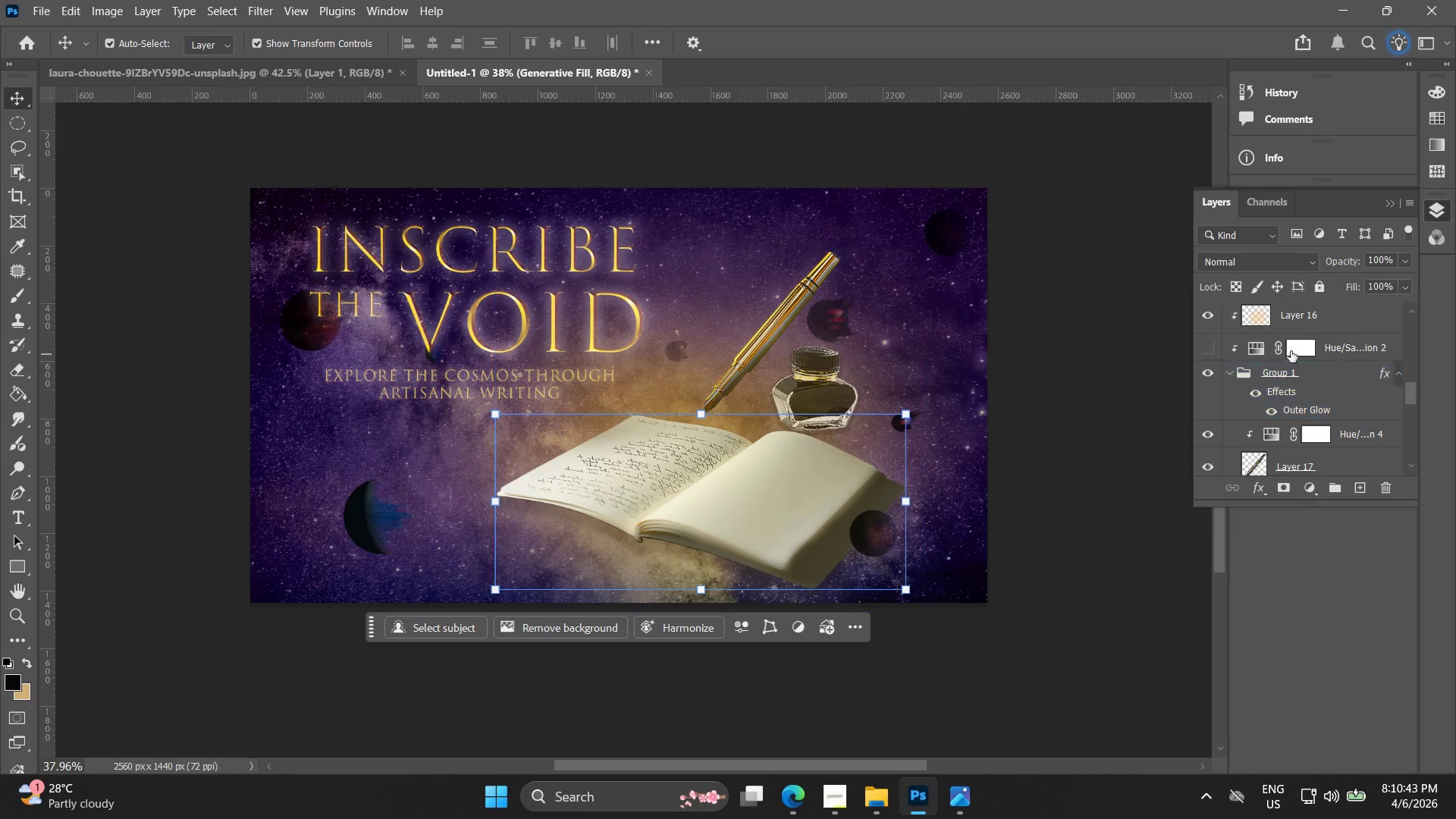 
left_click([1297, 369])
 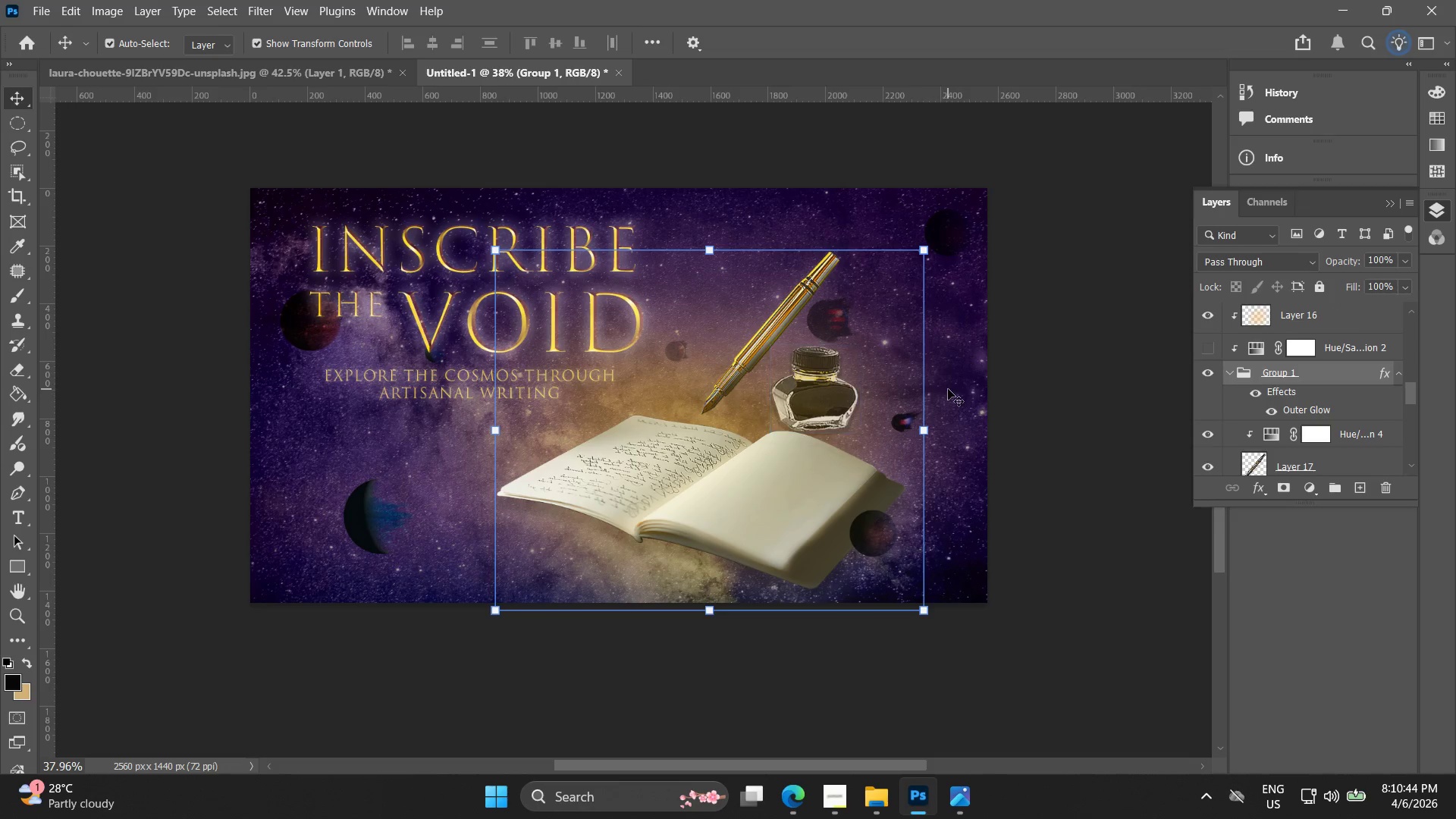 
hold_key(key=ArrowRight, duration=1.5)
 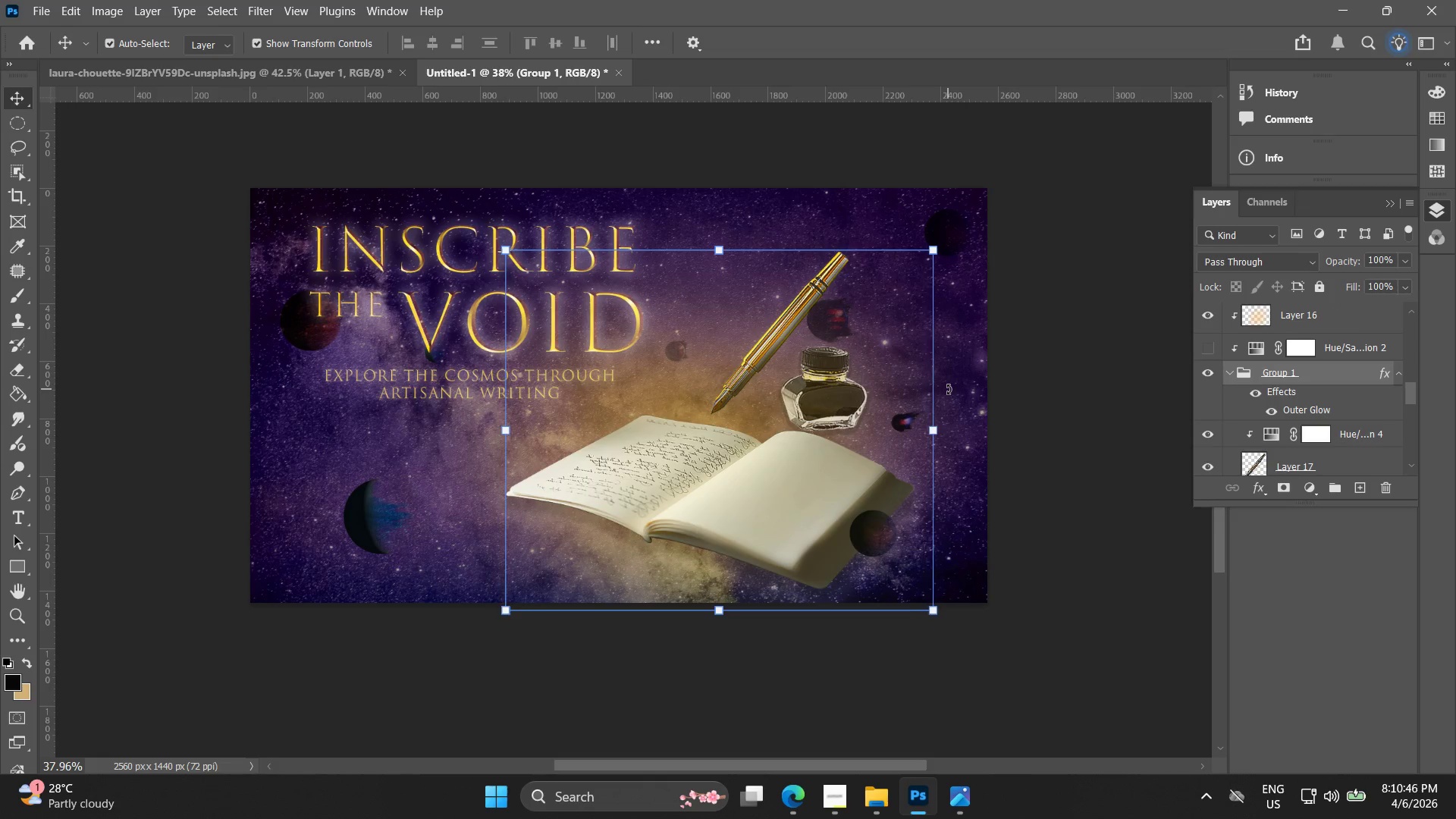 
hold_key(key=ArrowRight, duration=1.51)
 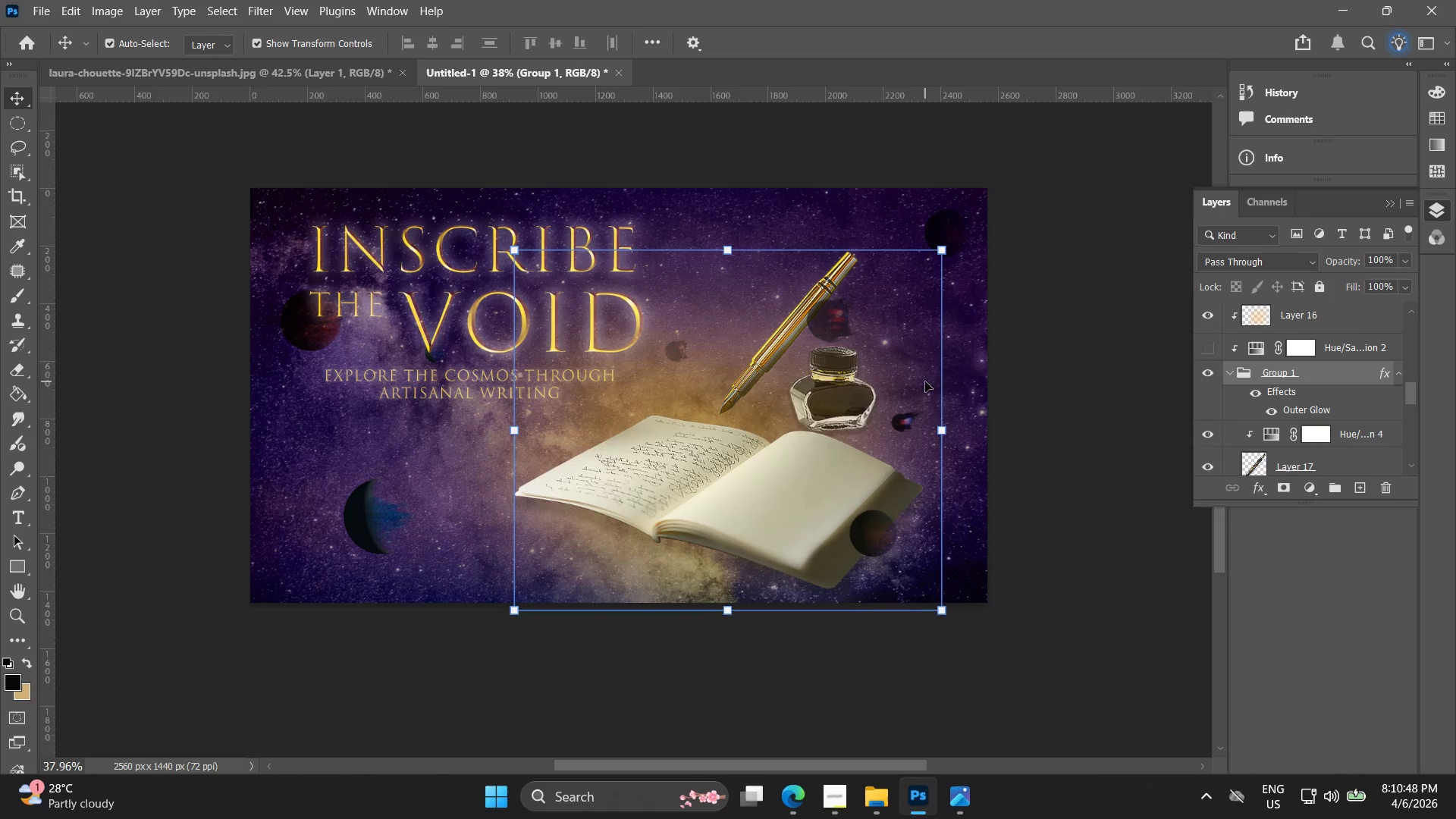 
hold_key(key=ArrowRight, duration=0.67)
 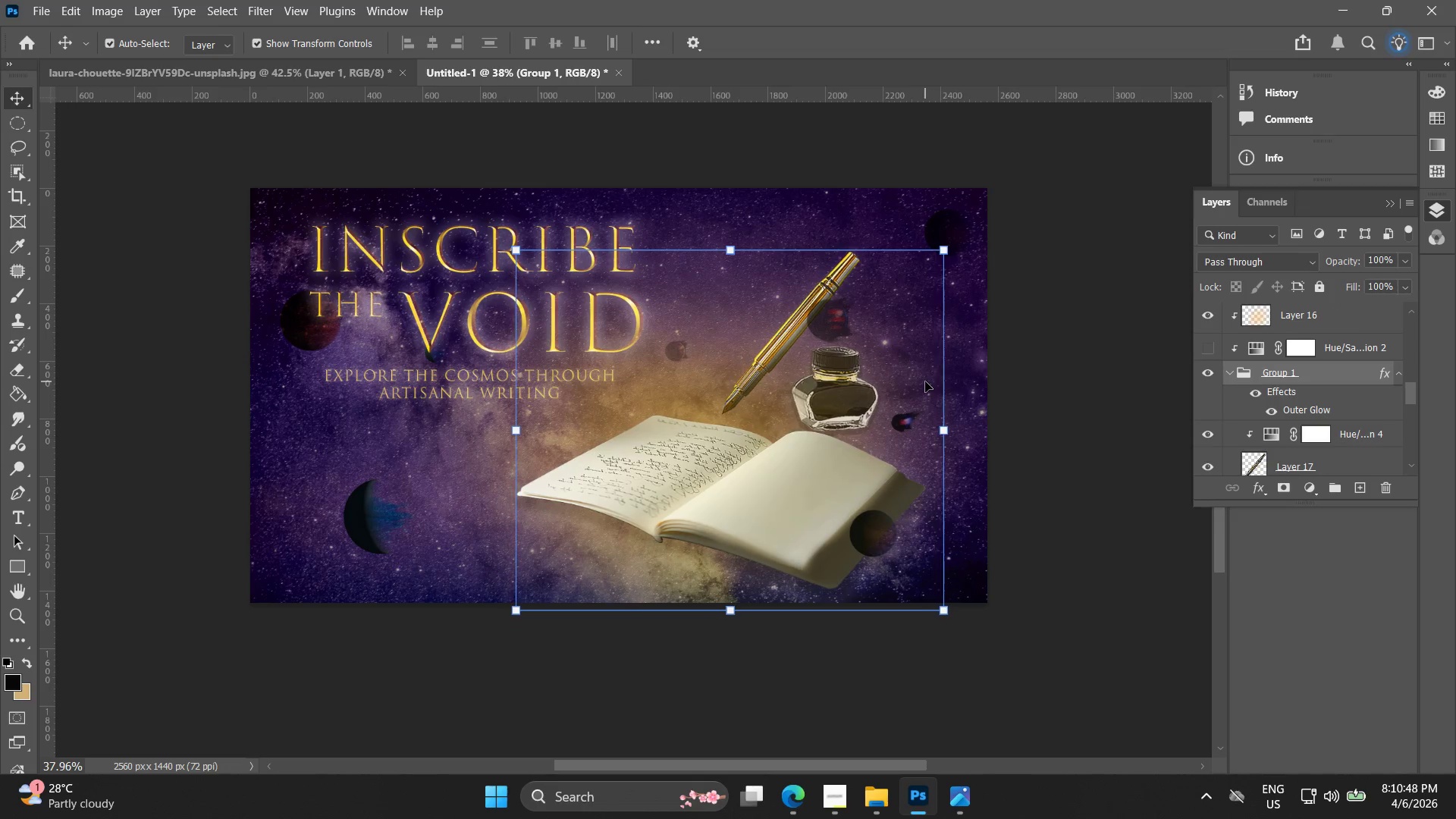 
key(ArrowRight)
 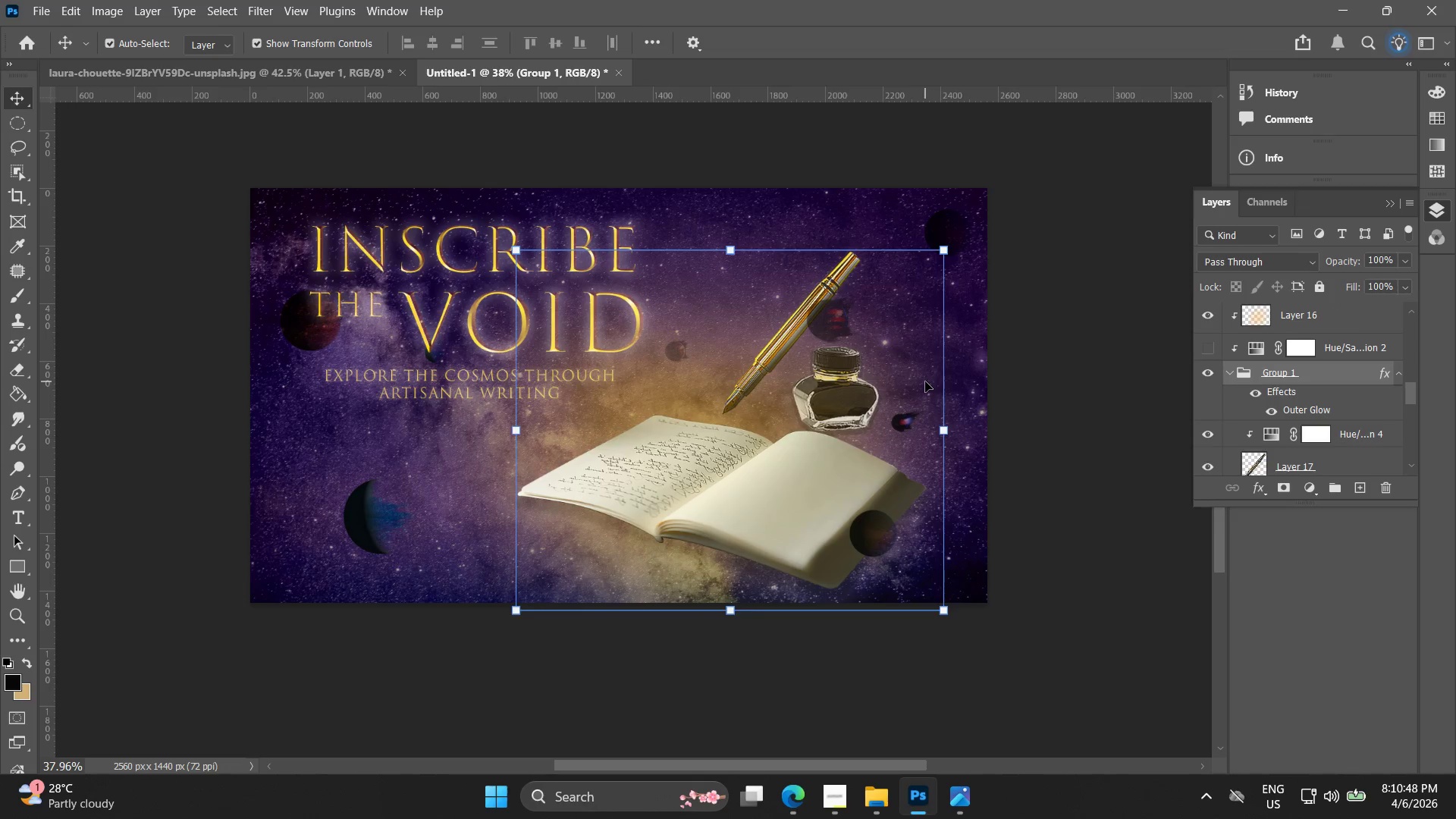 
key(ArrowRight)
 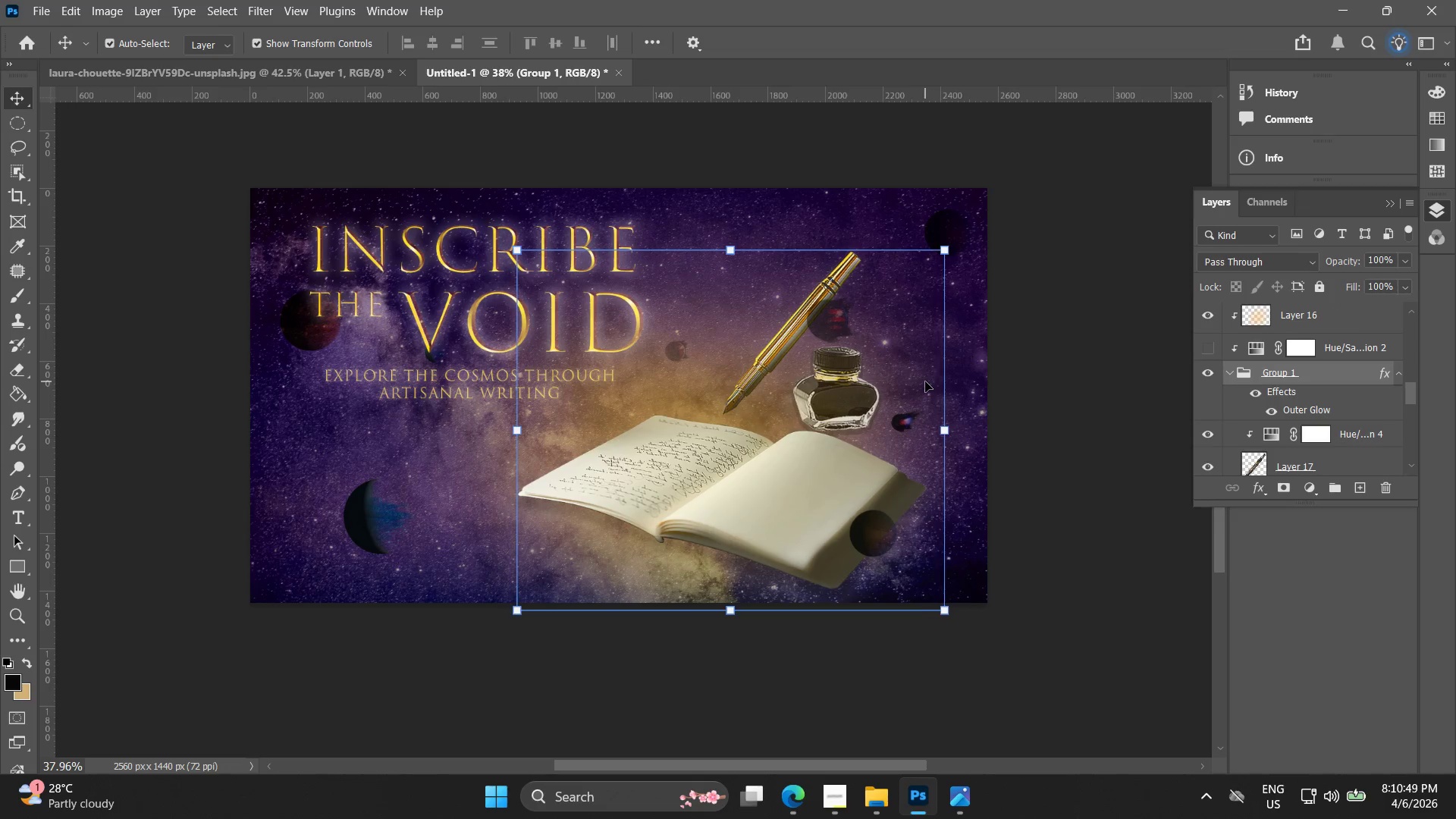 
key(ArrowRight)
 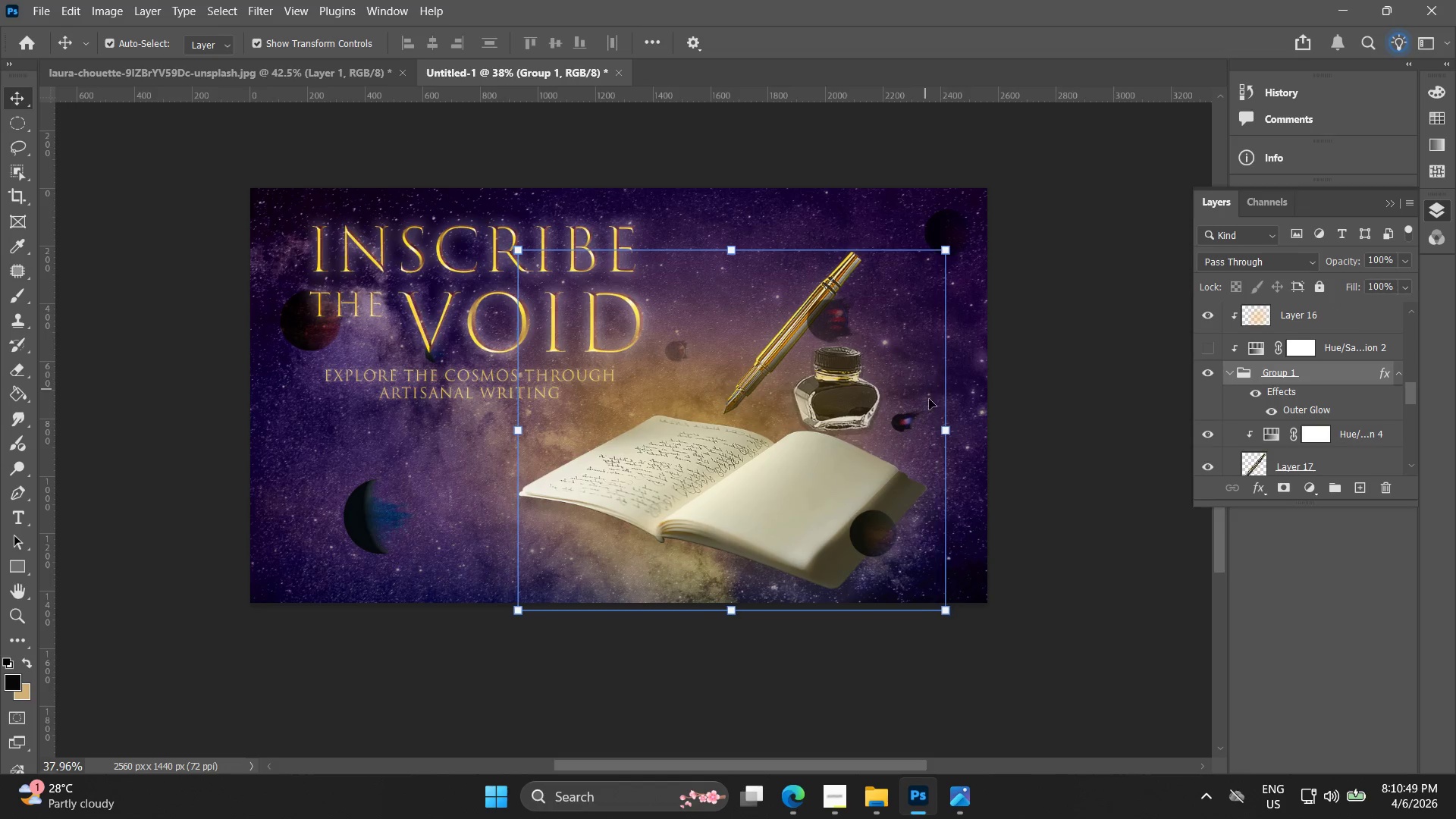 
key(ArrowRight)
 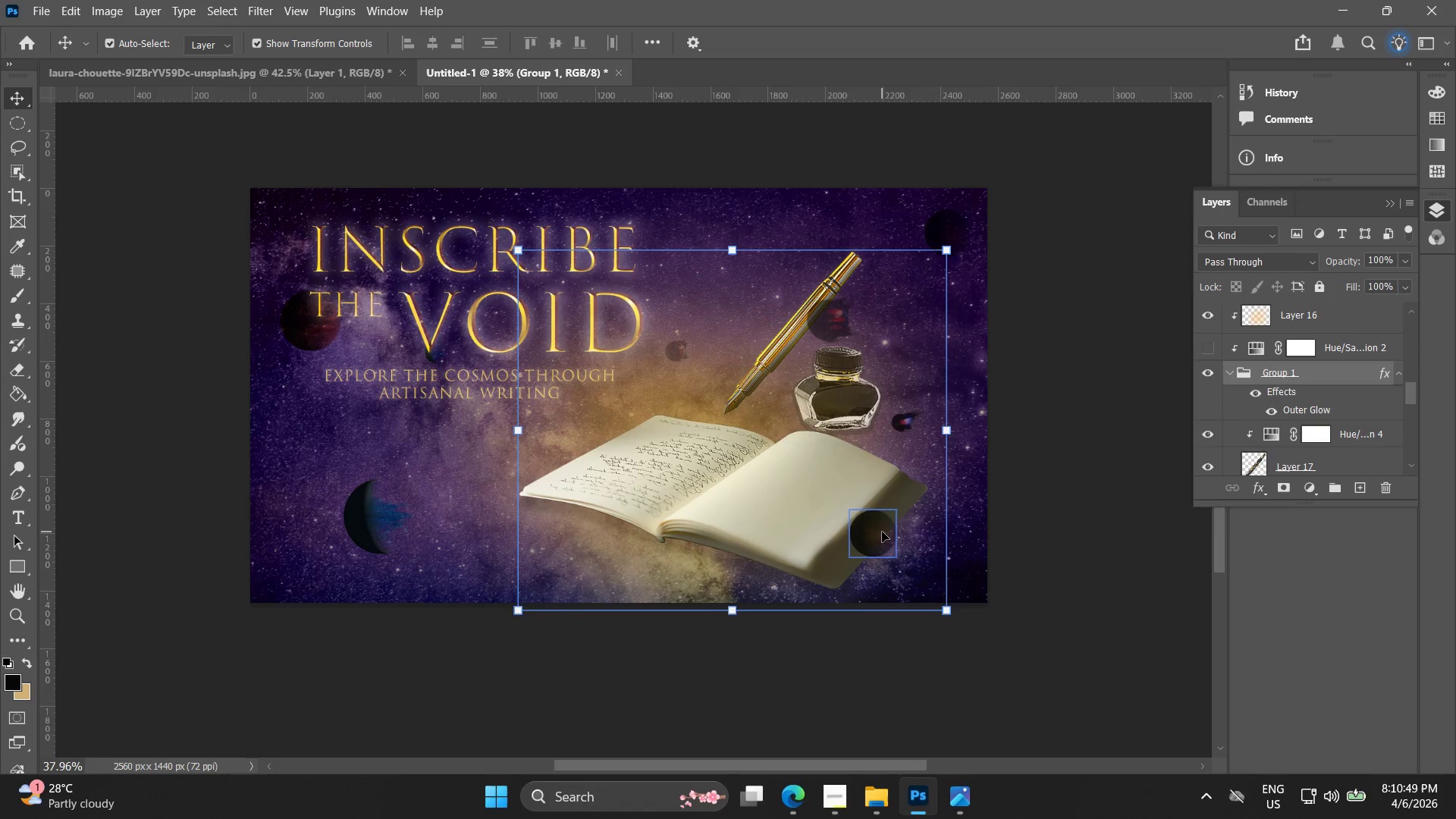 
left_click_drag(start_coordinate=[882, 532], to_coordinate=[924, 546])
 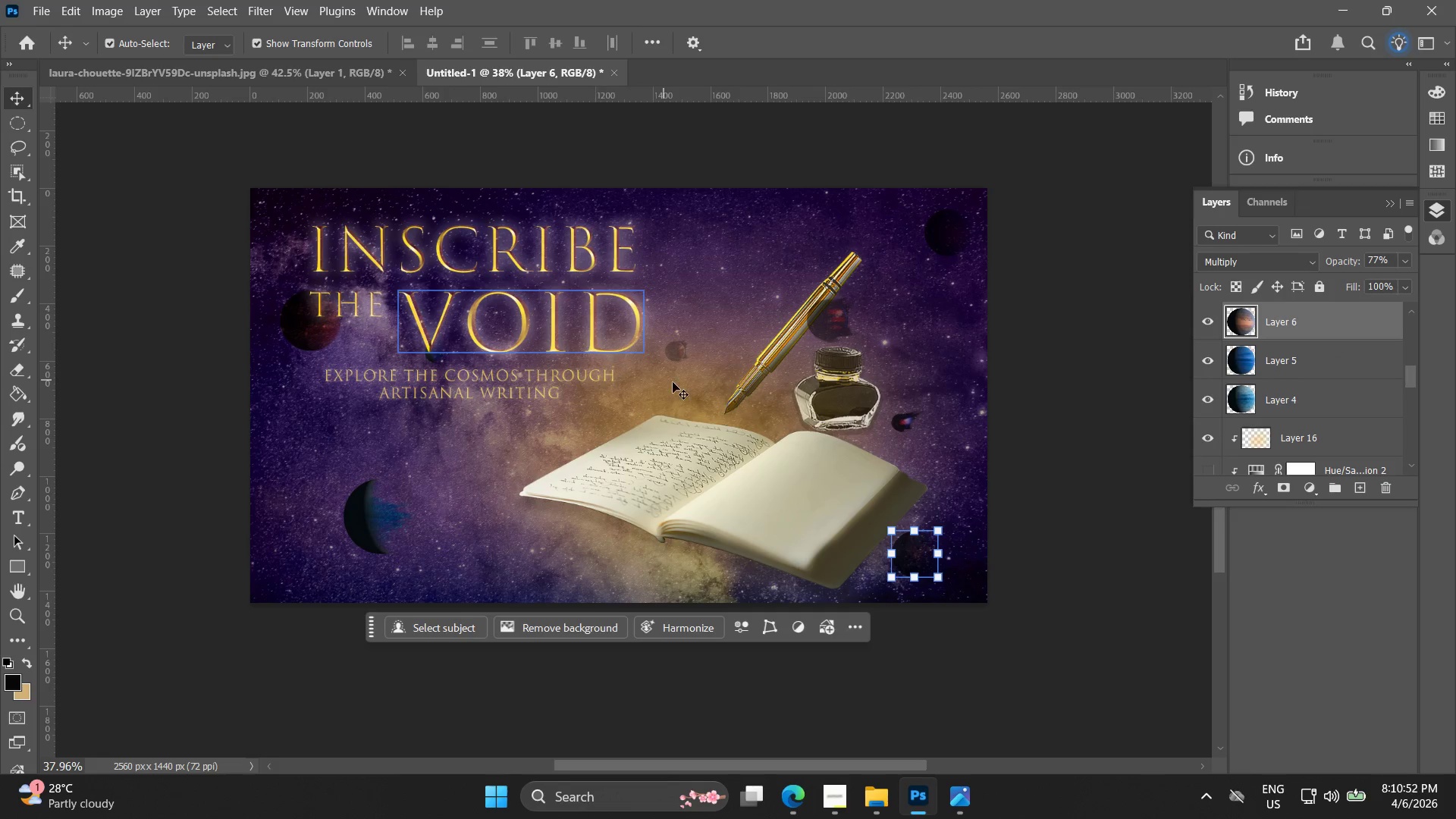 
left_click([673, 382])
 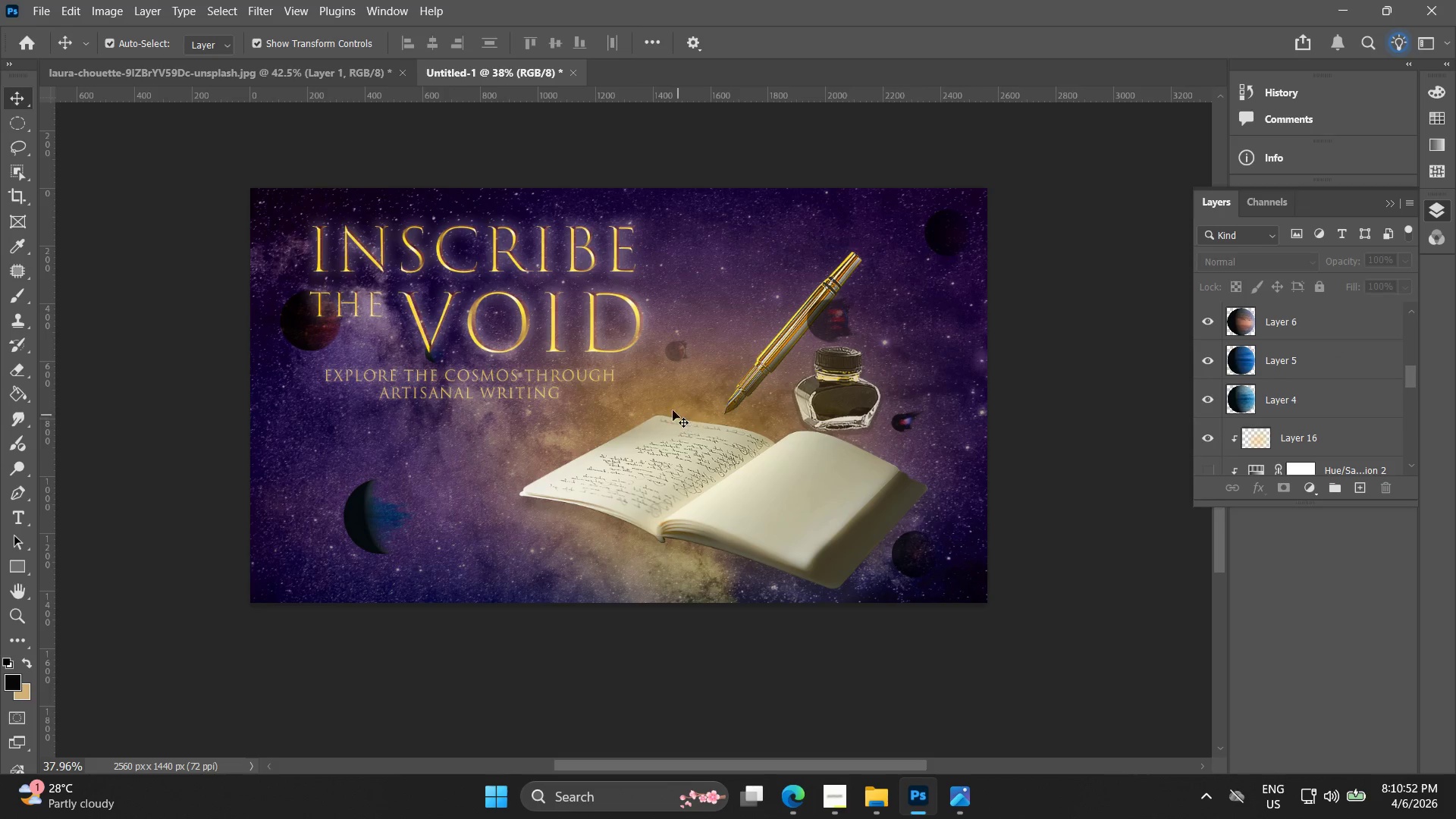 
left_click([664, 400])
 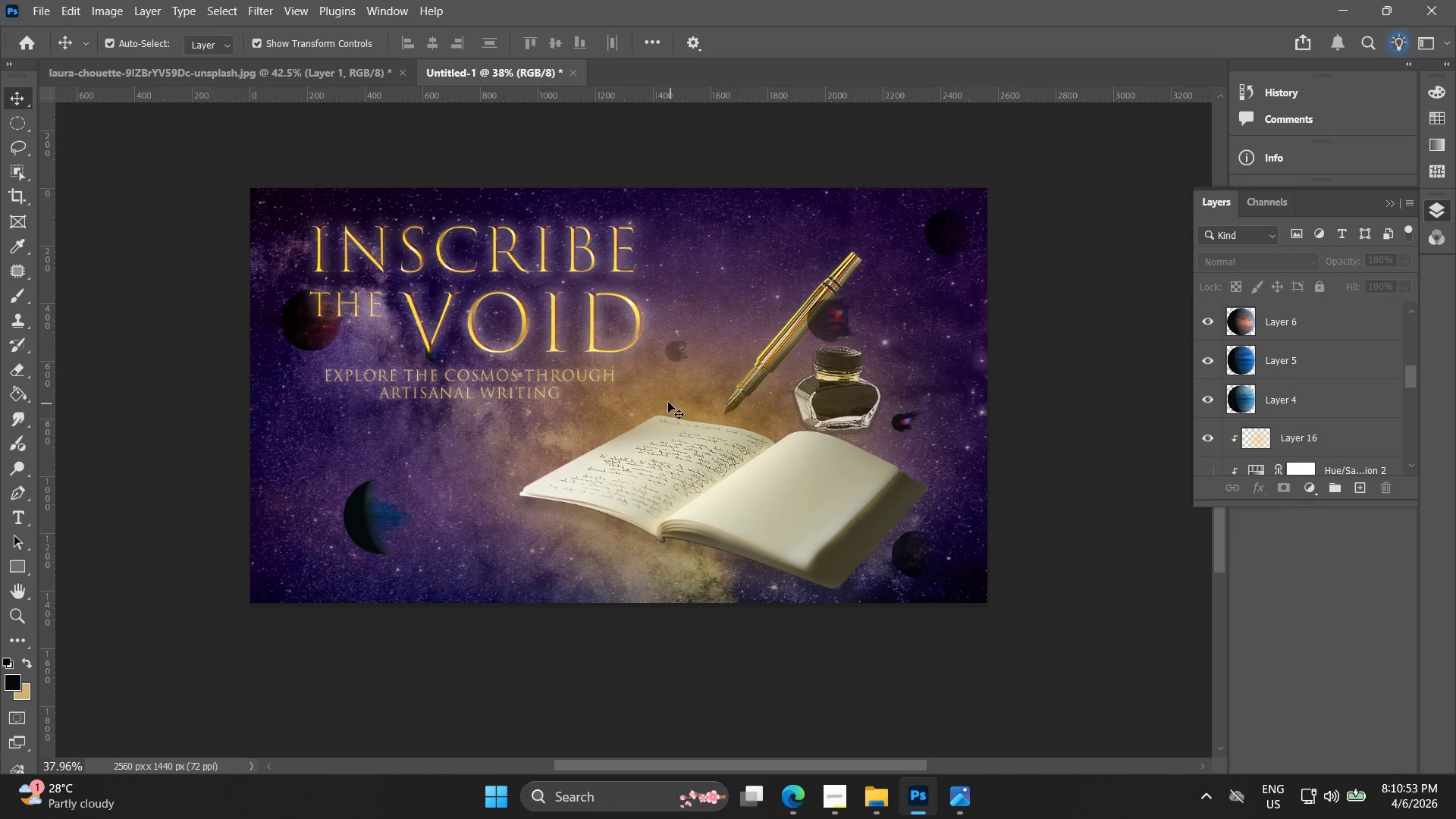 
left_click_drag(start_coordinate=[661, 394], to_coordinate=[671, 381])
 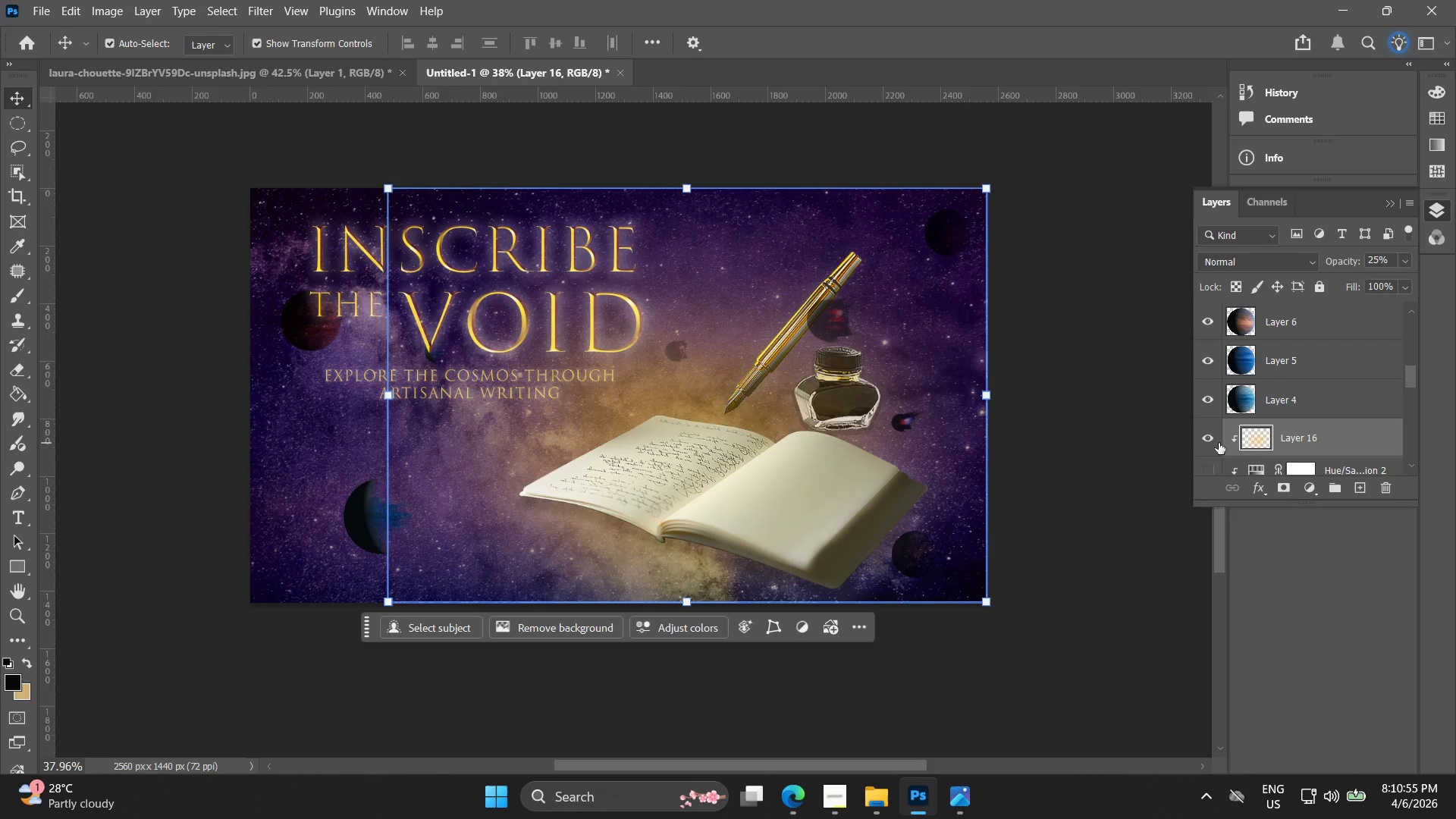 
hold_key(key=ArrowRight, duration=1.5)
 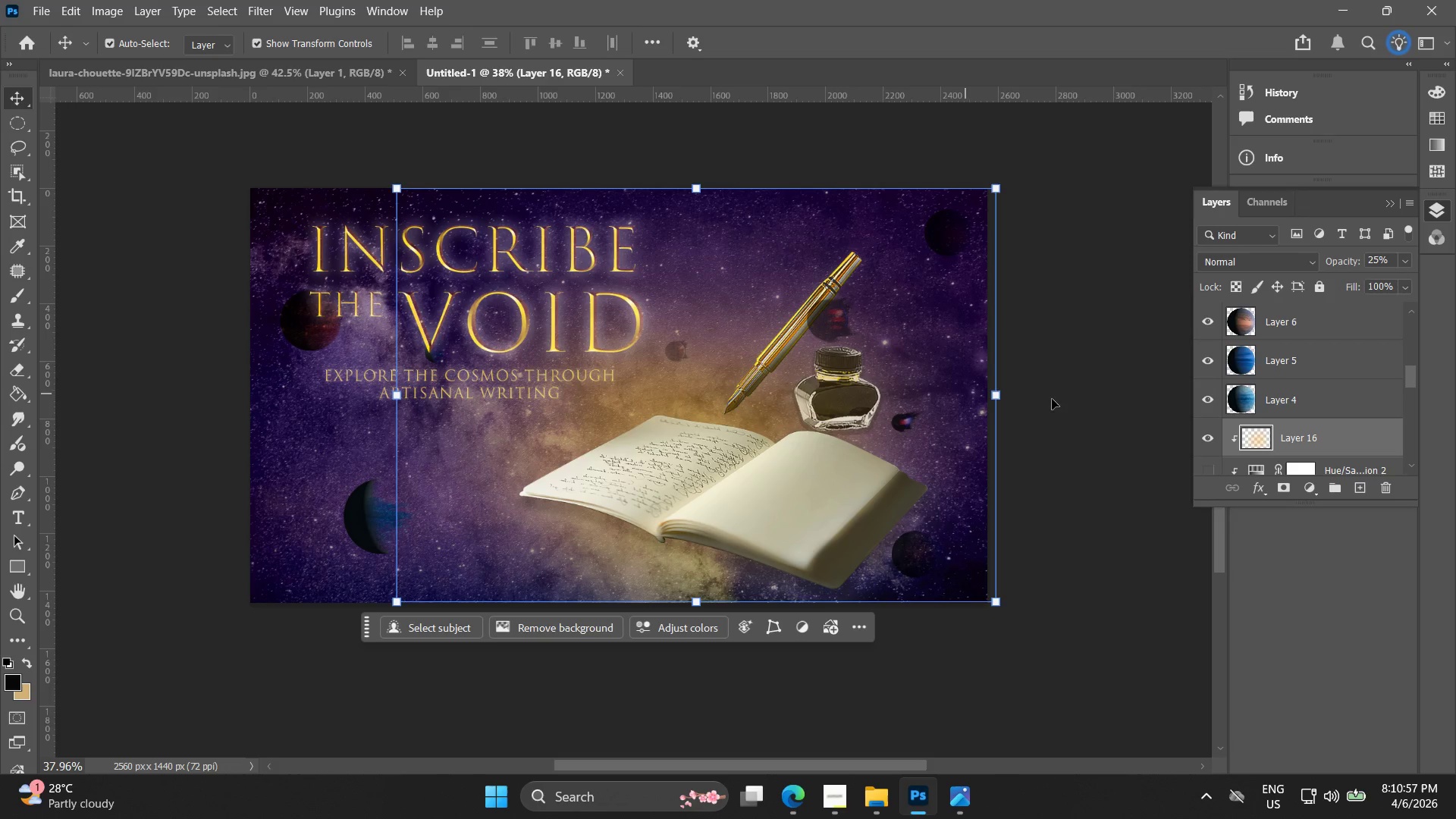 
key(ArrowRight)
 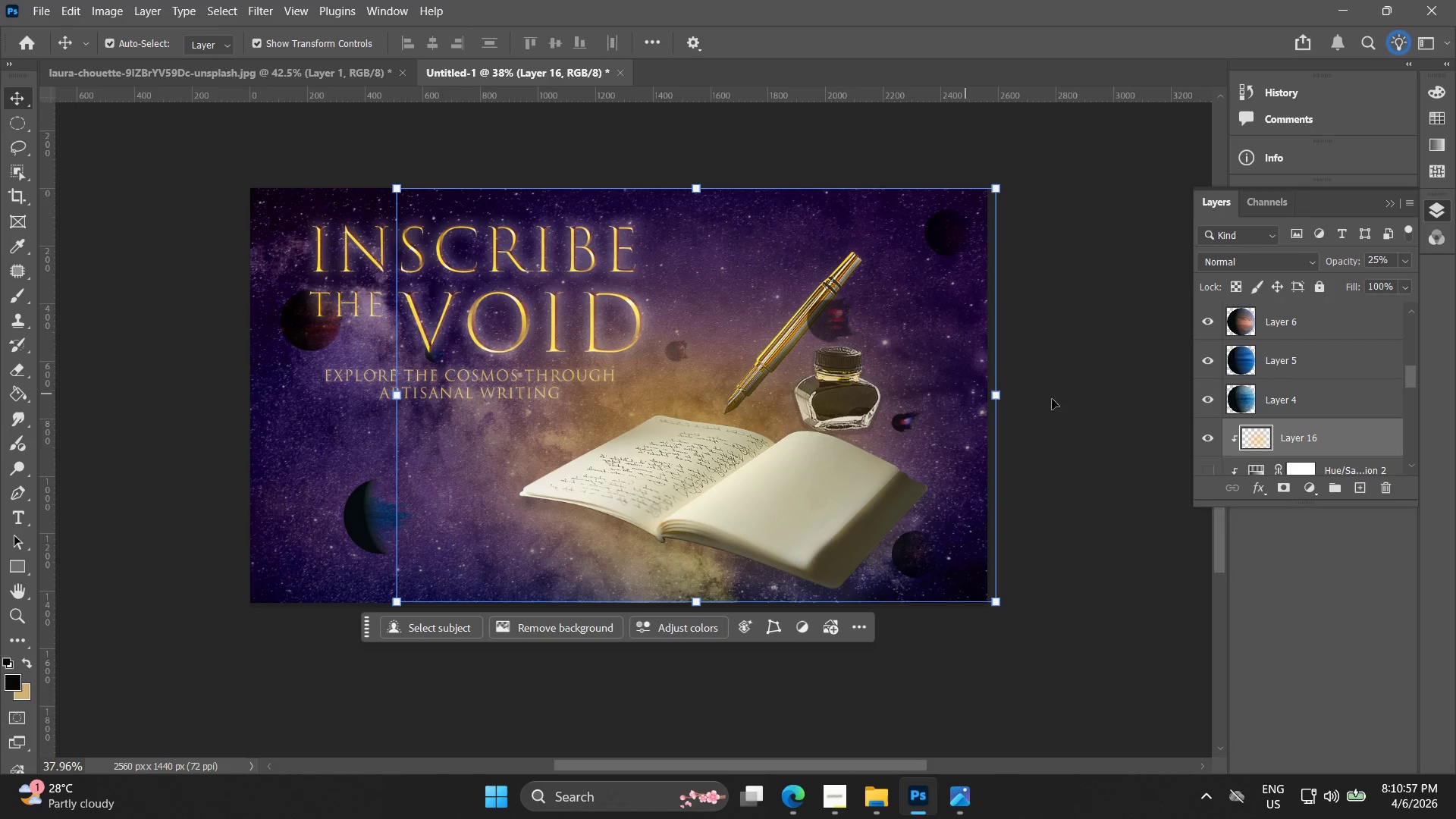 
key(ArrowRight)
 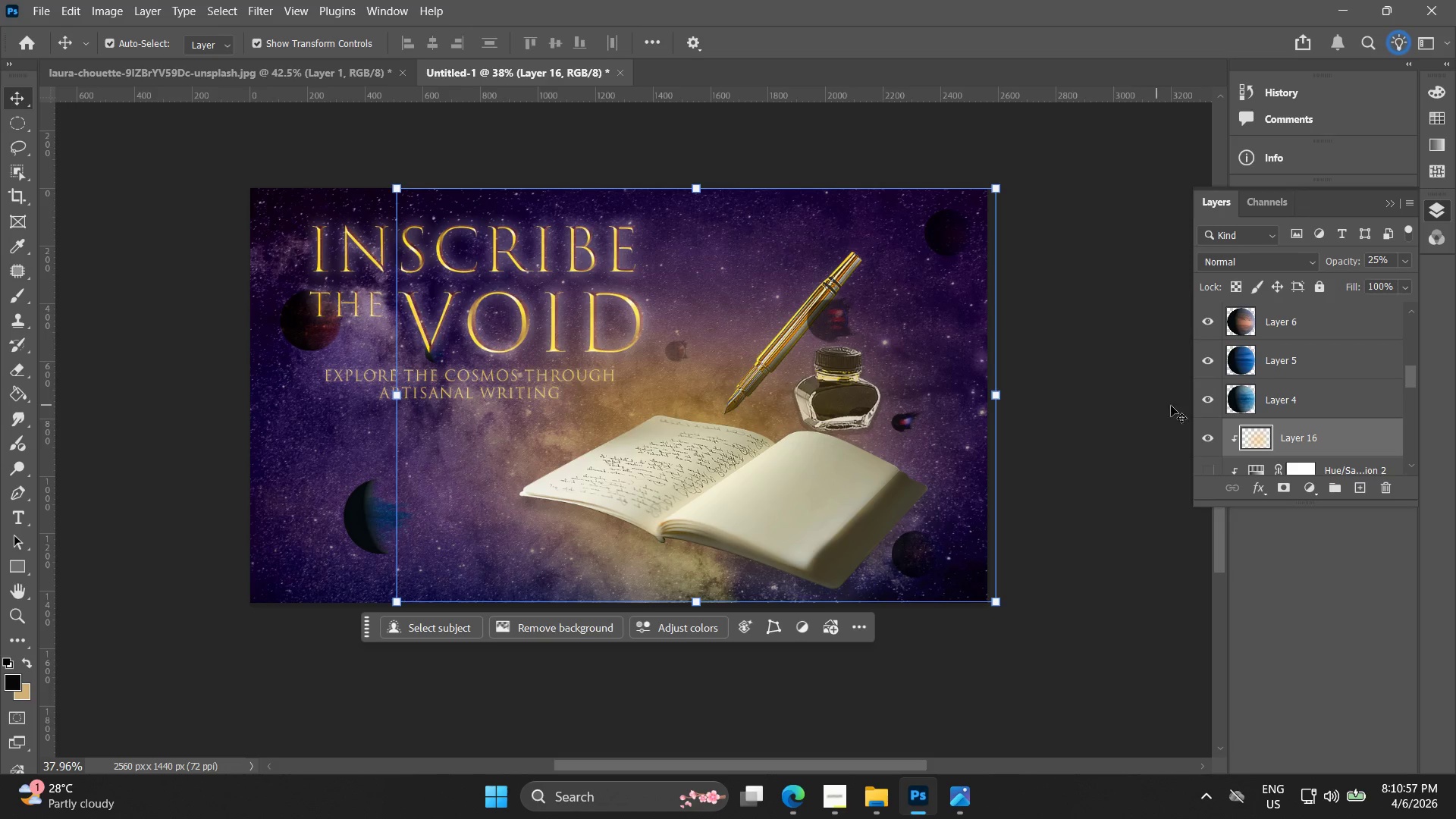 
key(ArrowRight)
 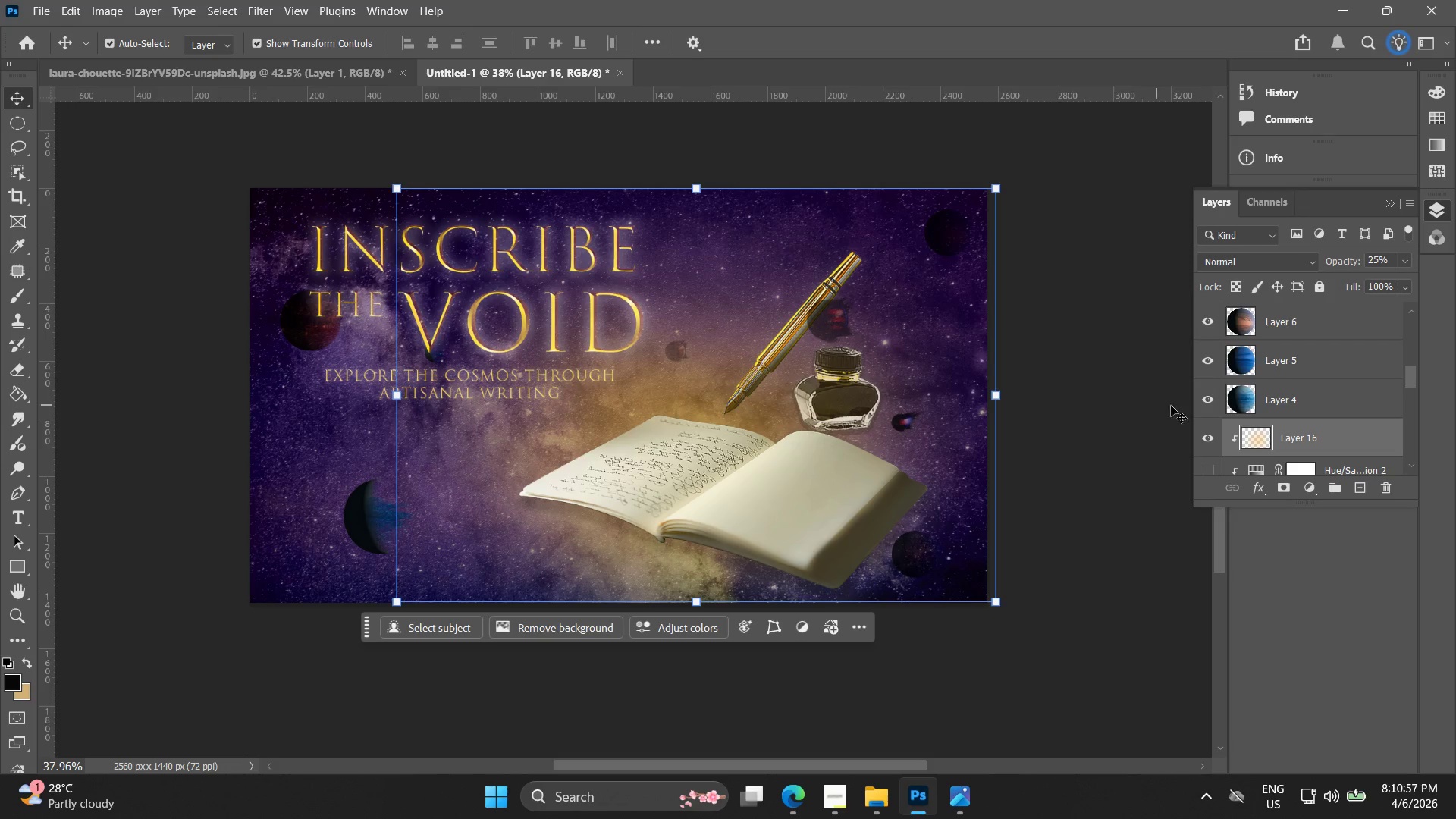 
key(ArrowRight)
 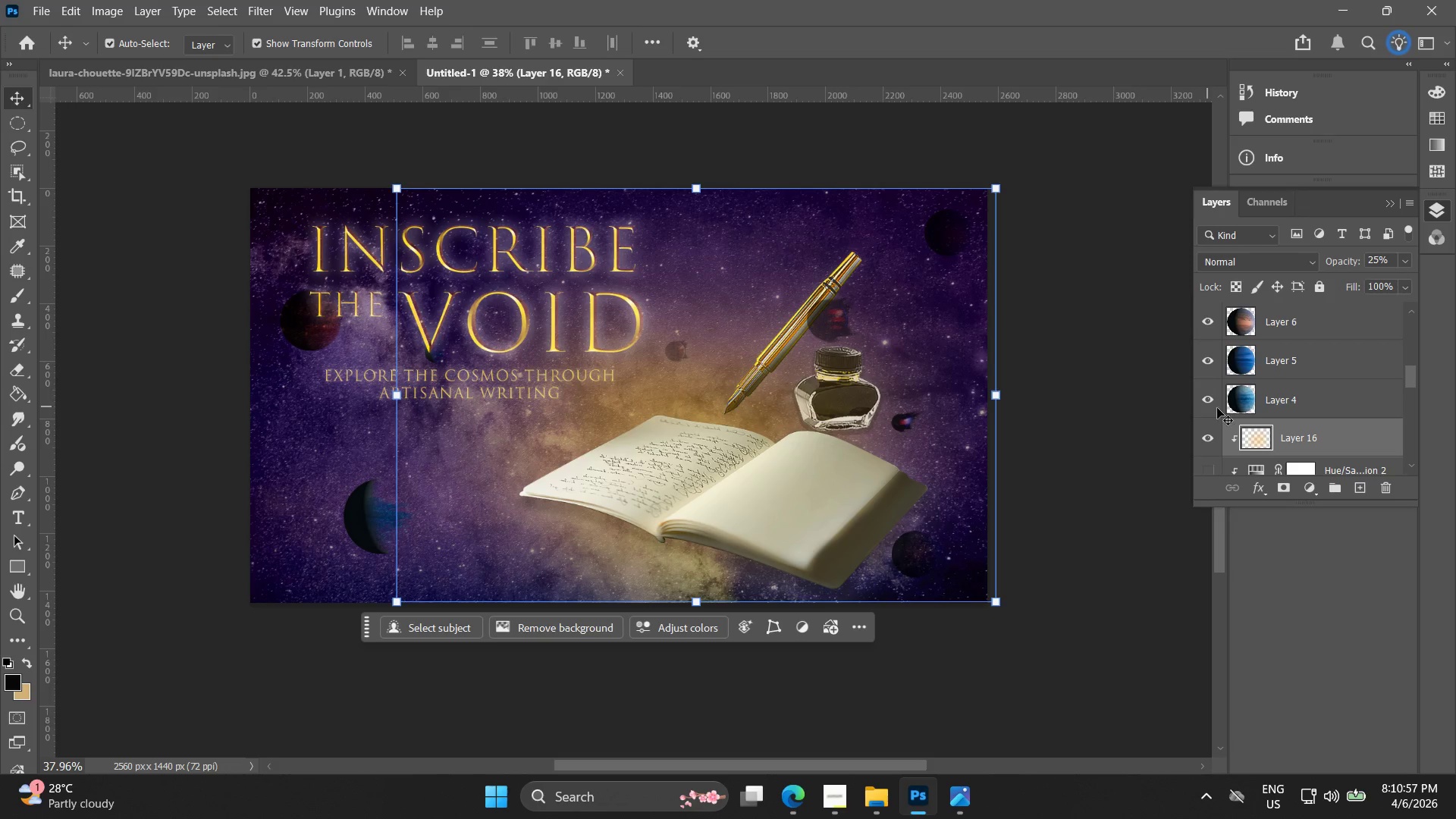 
key(ArrowRight)
 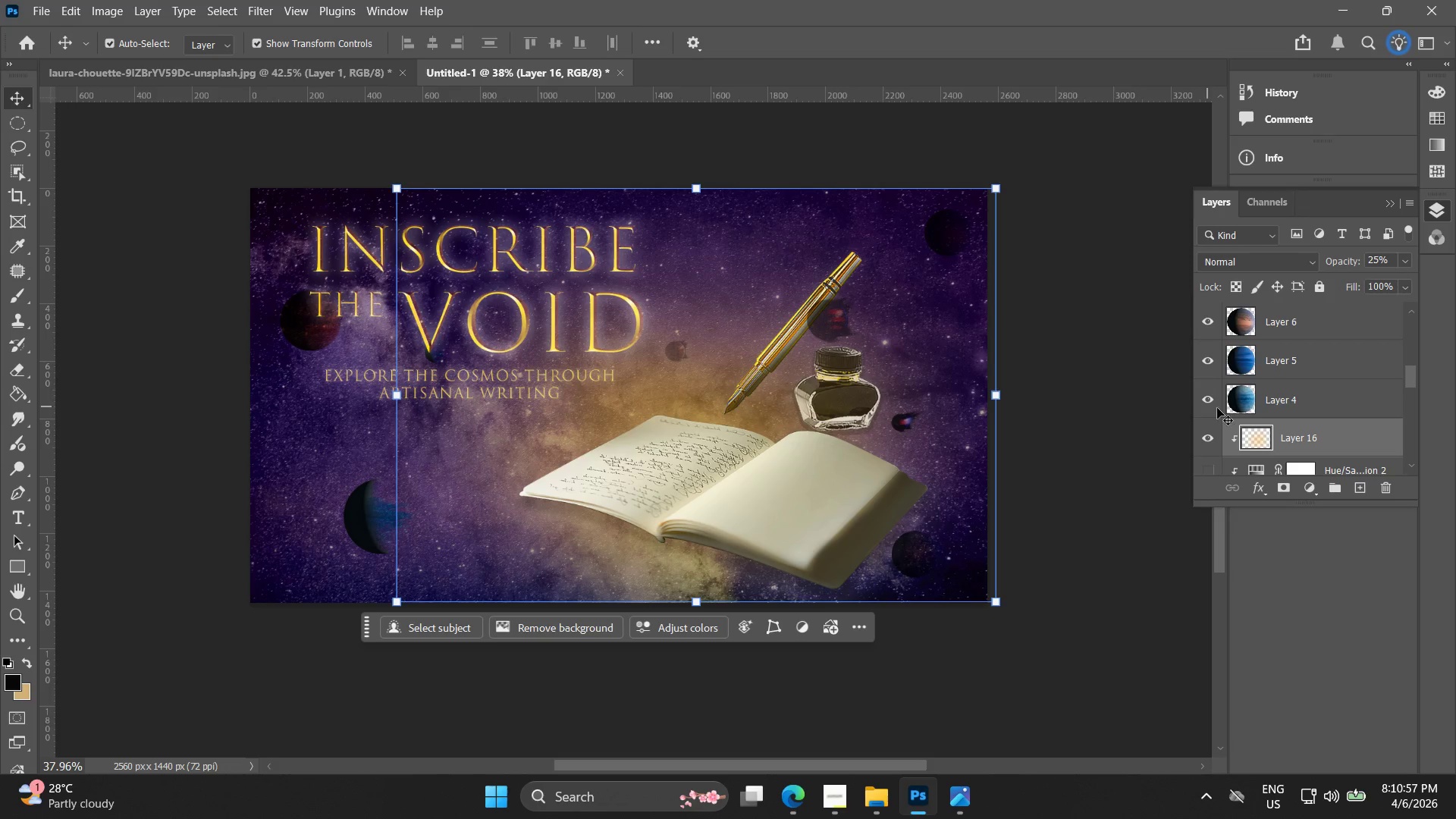 
key(ArrowRight)
 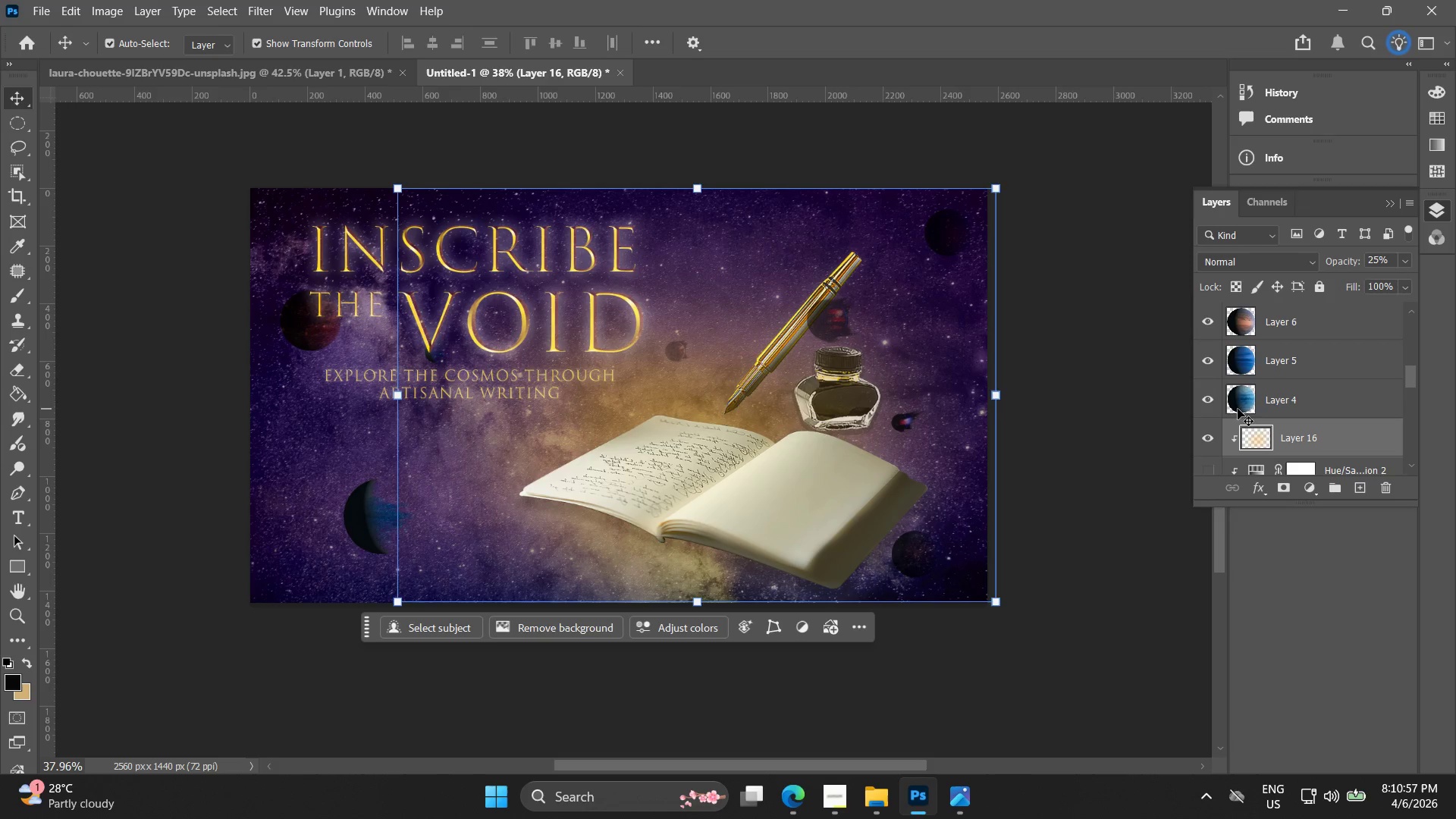 
key(ArrowRight)
 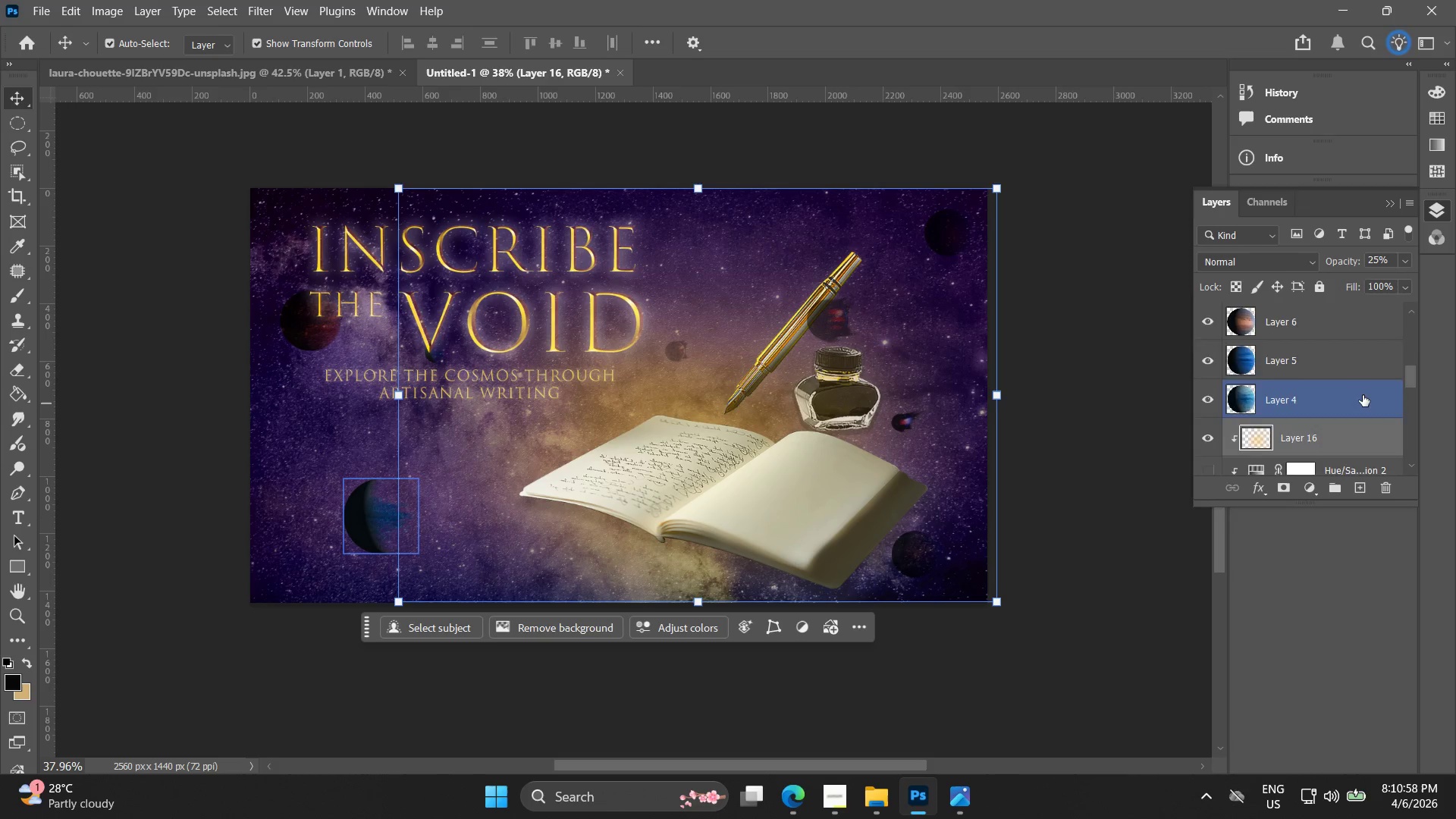 
scroll: coordinate [1334, 427], scroll_direction: down, amount: 8.0
 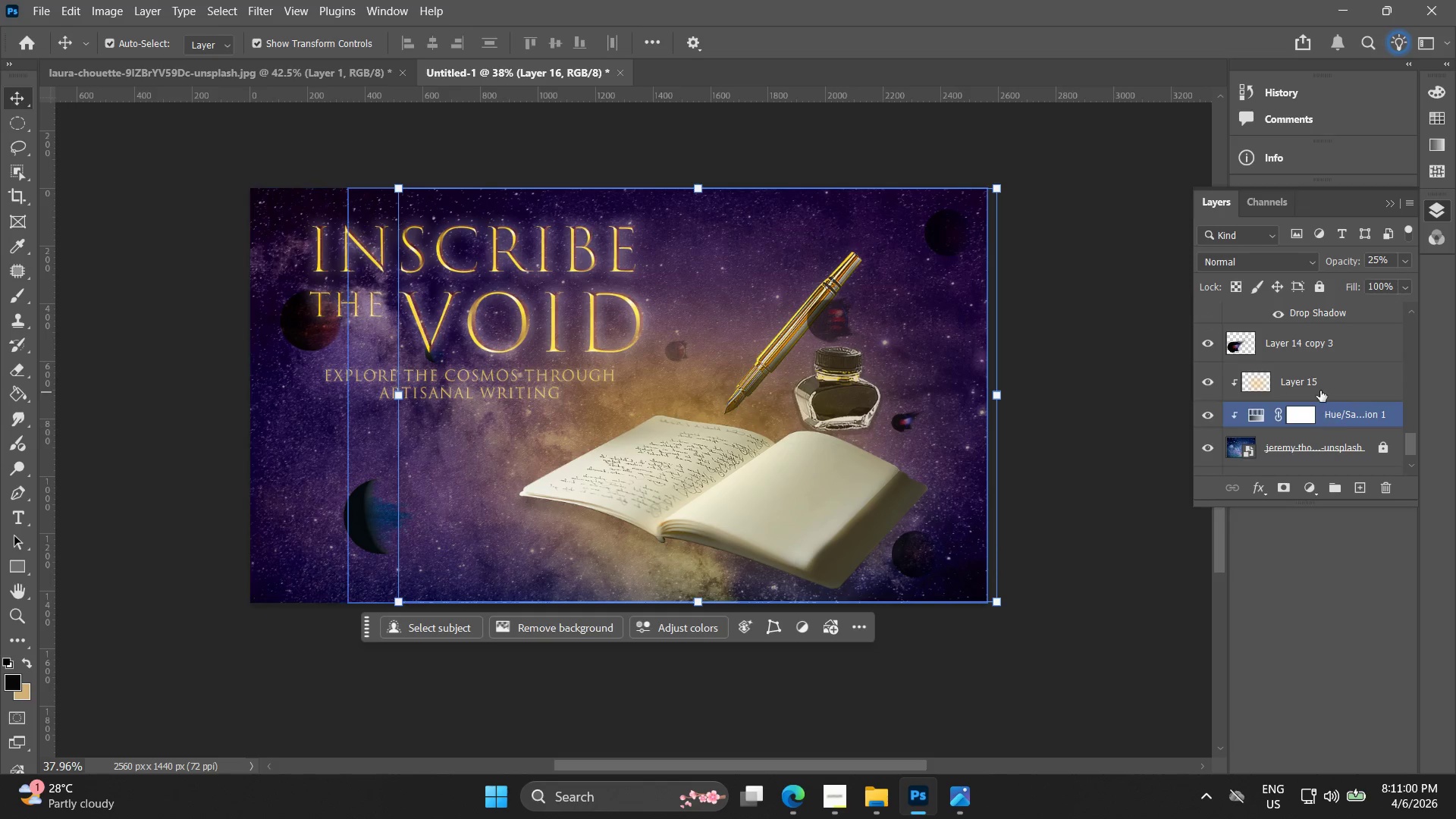 
left_click([1322, 388])
 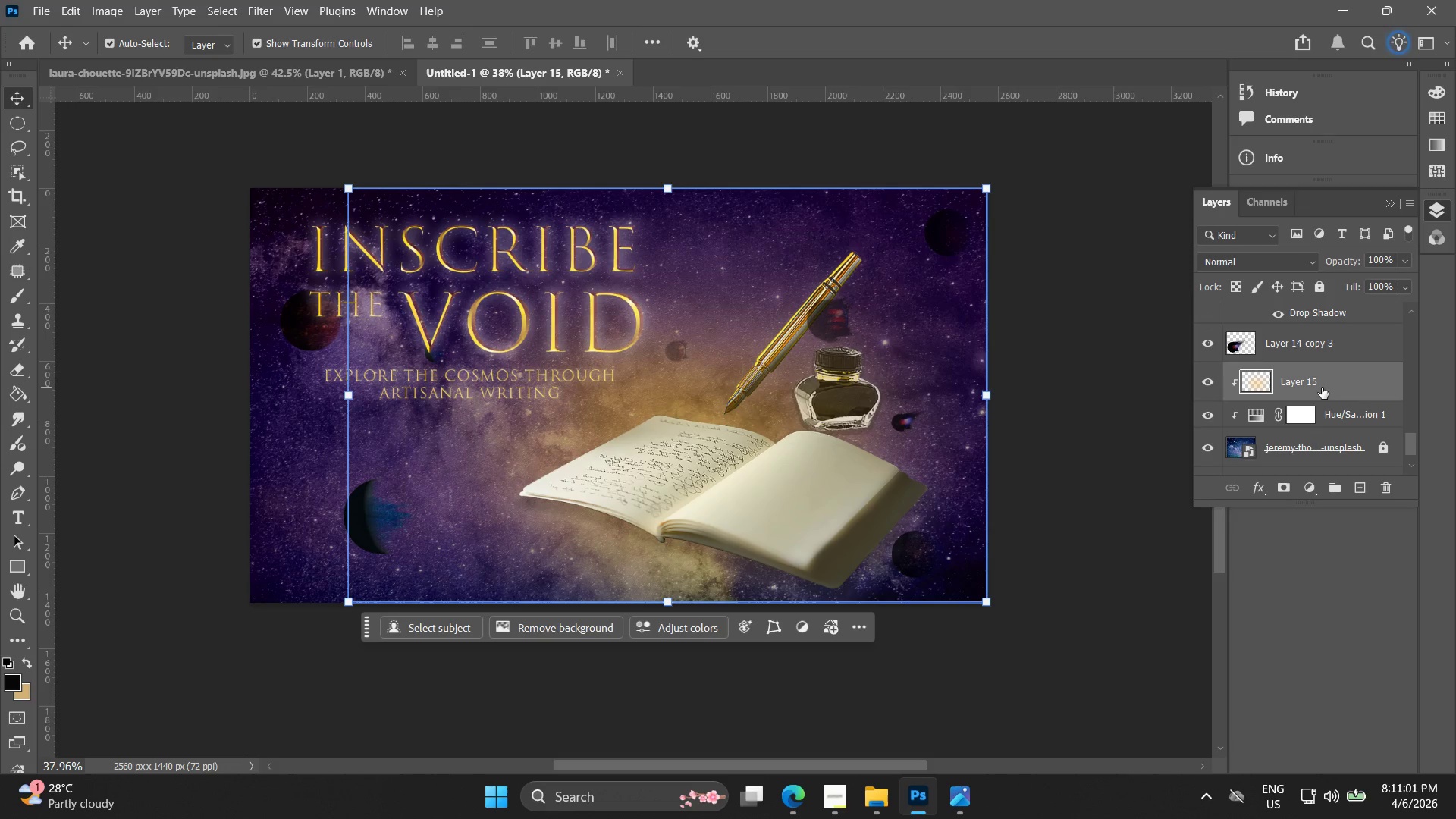 
hold_key(key=ArrowRight, duration=1.5)
 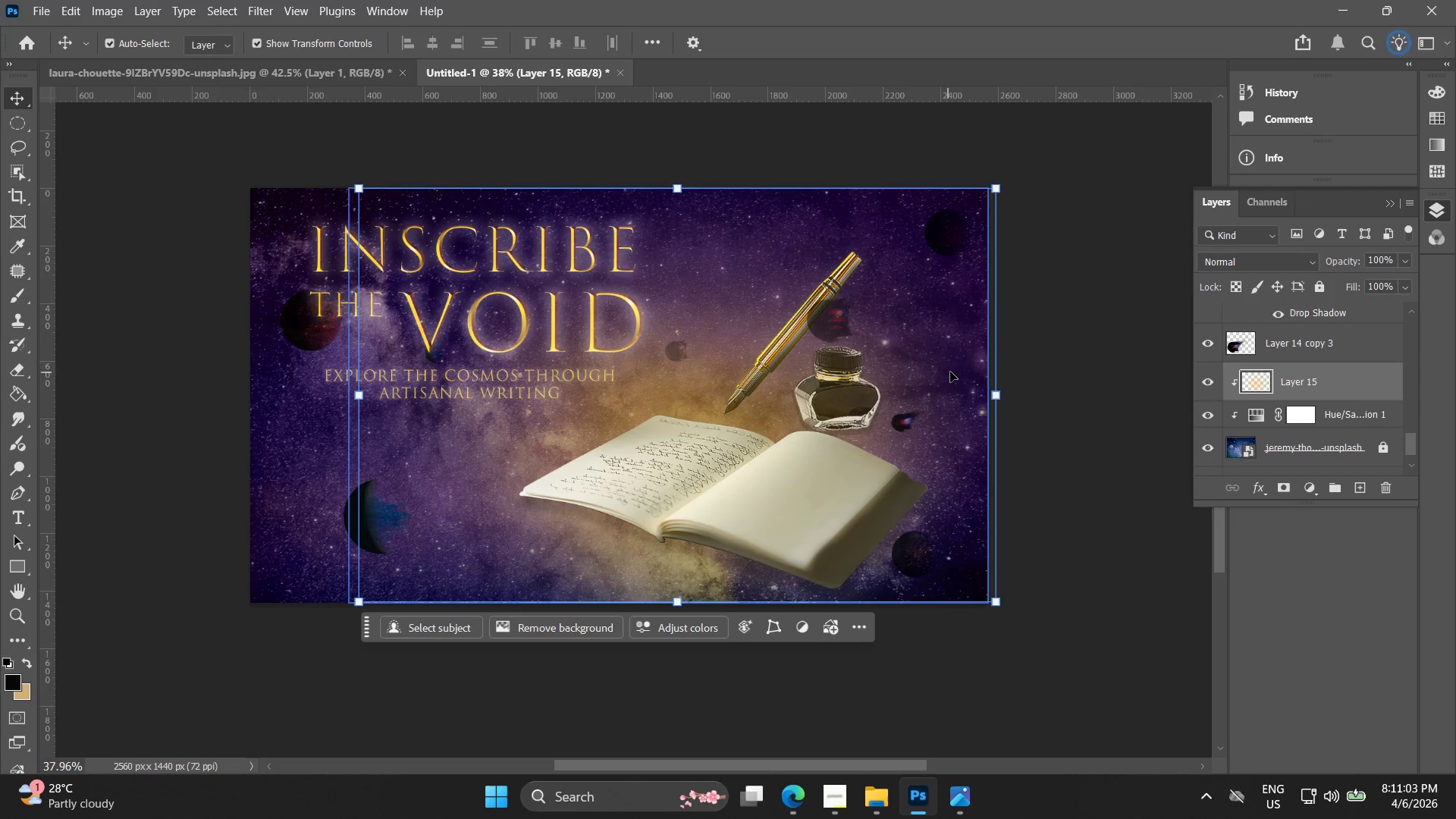 
hold_key(key=ArrowRight, duration=1.52)
 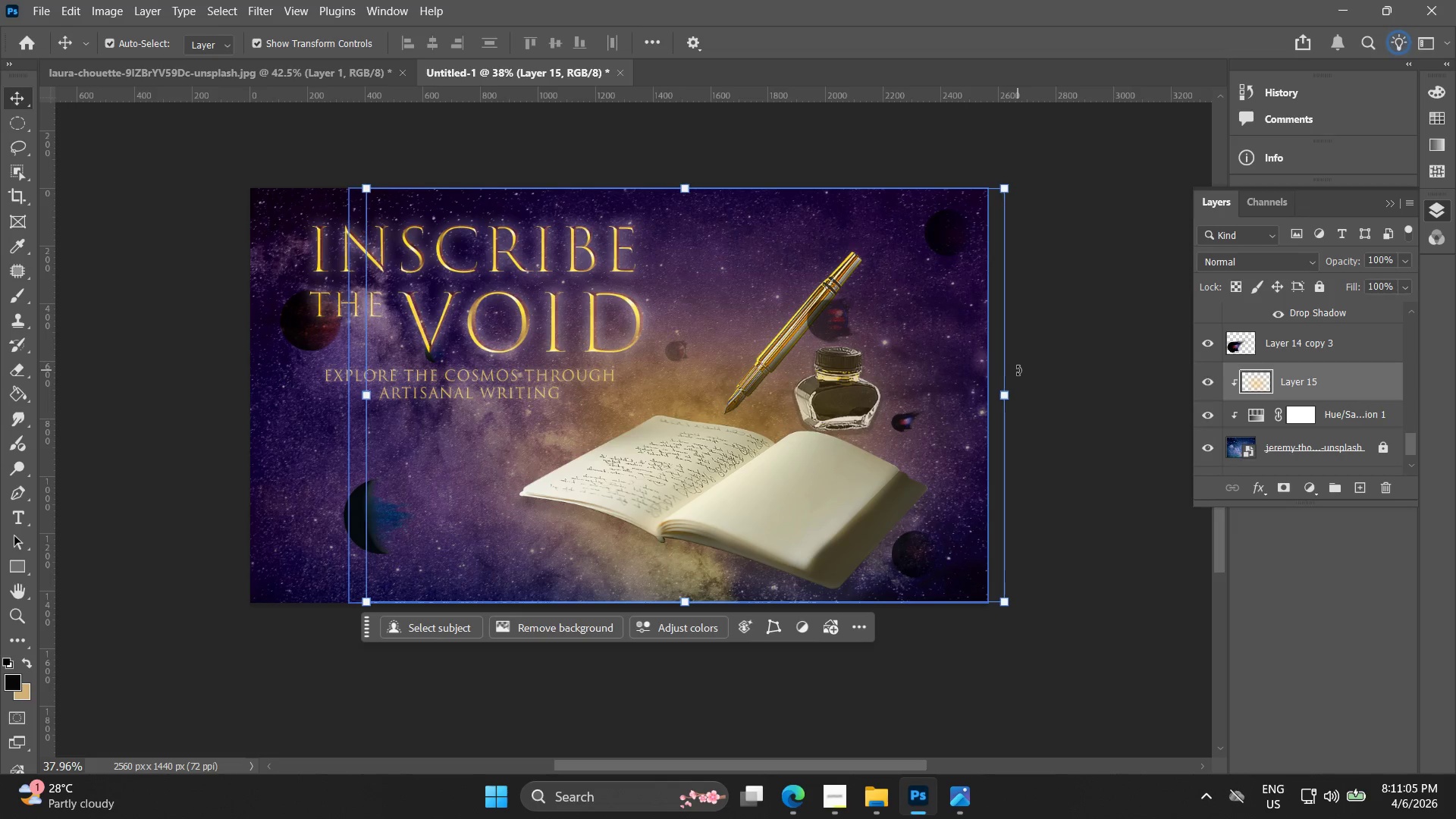 
hold_key(key=ArrowRight, duration=1.44)
 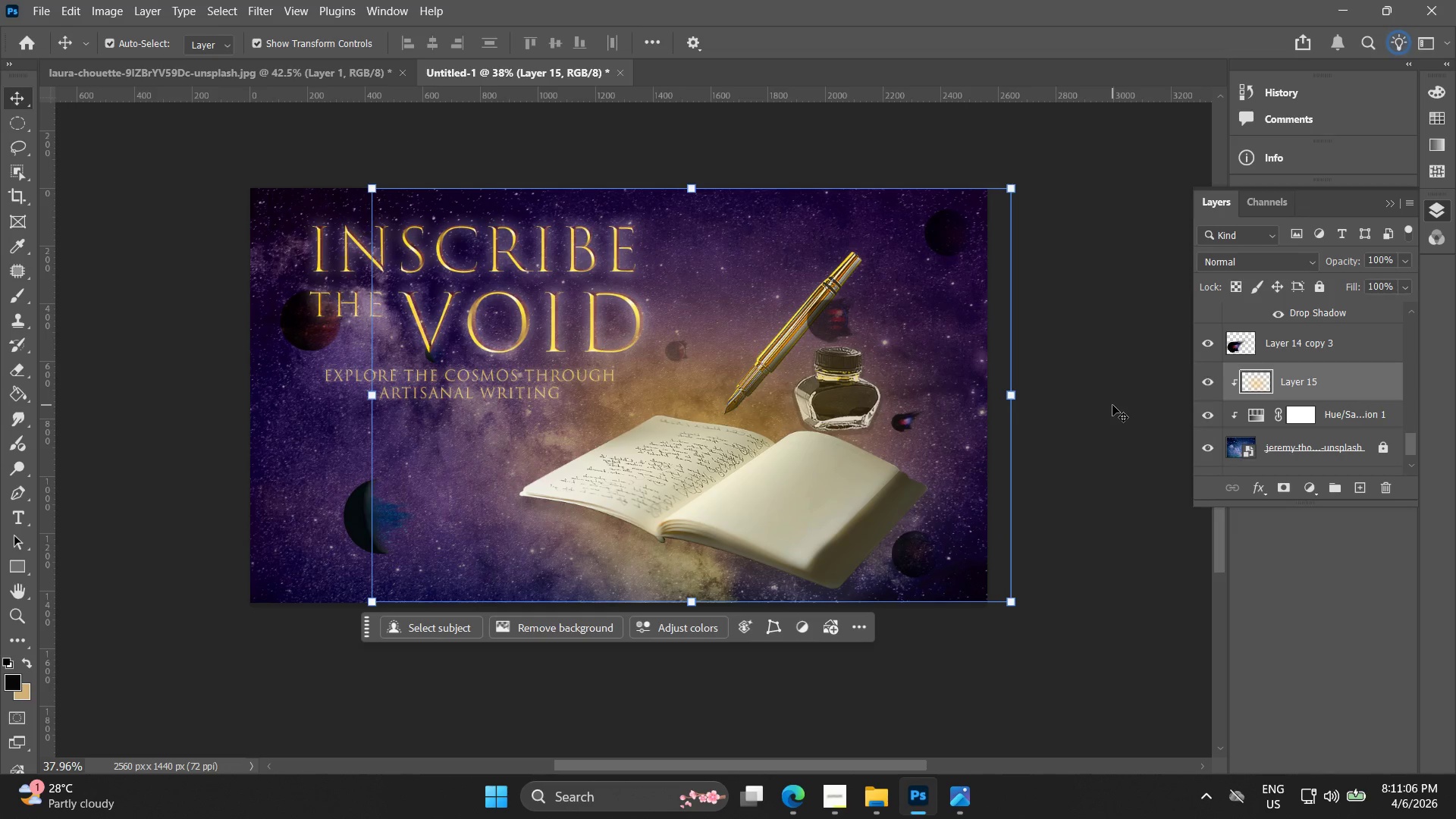 
hold_key(key=ArrowRight, duration=1.25)
 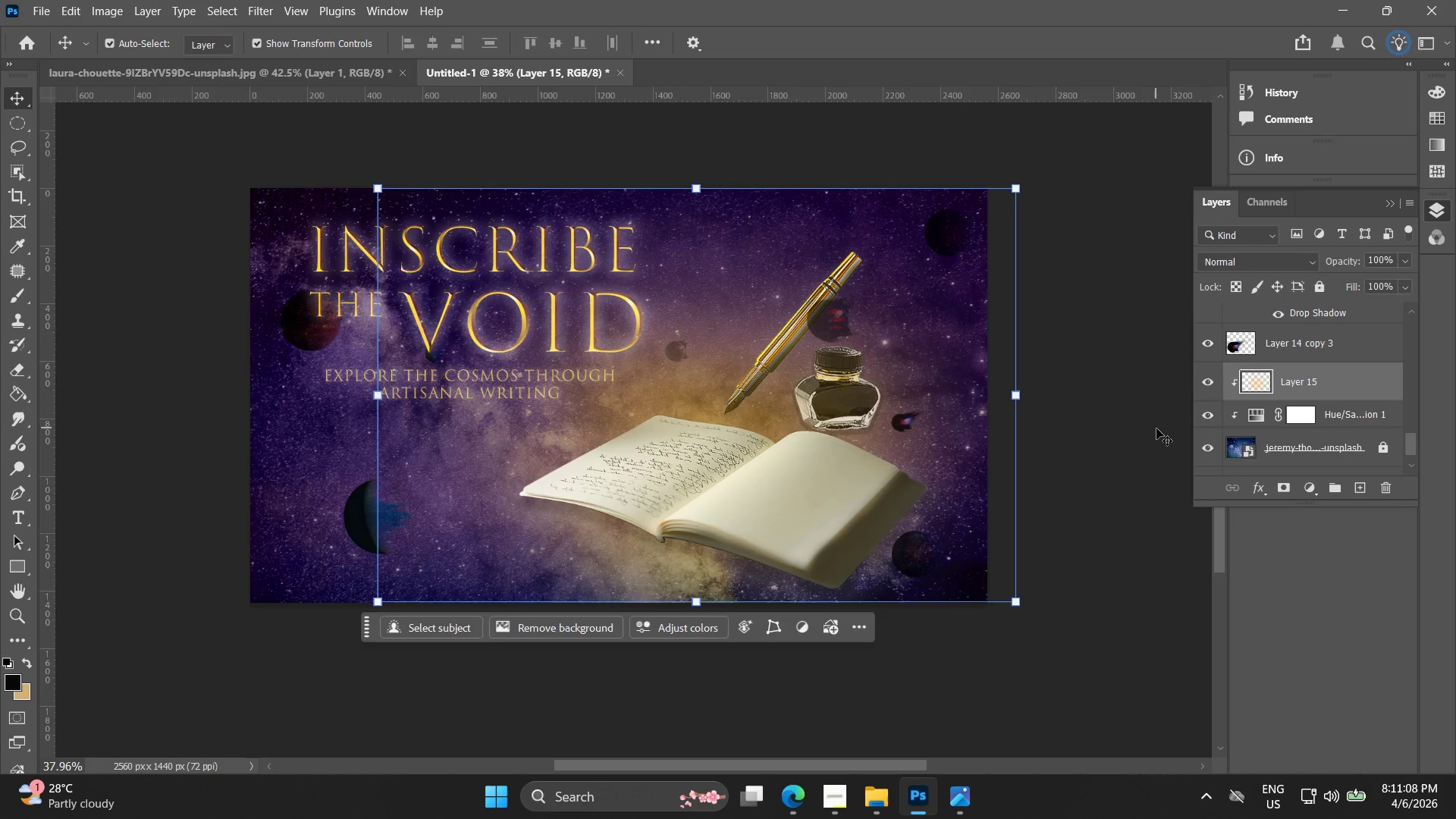 
left_click([1156, 428])
 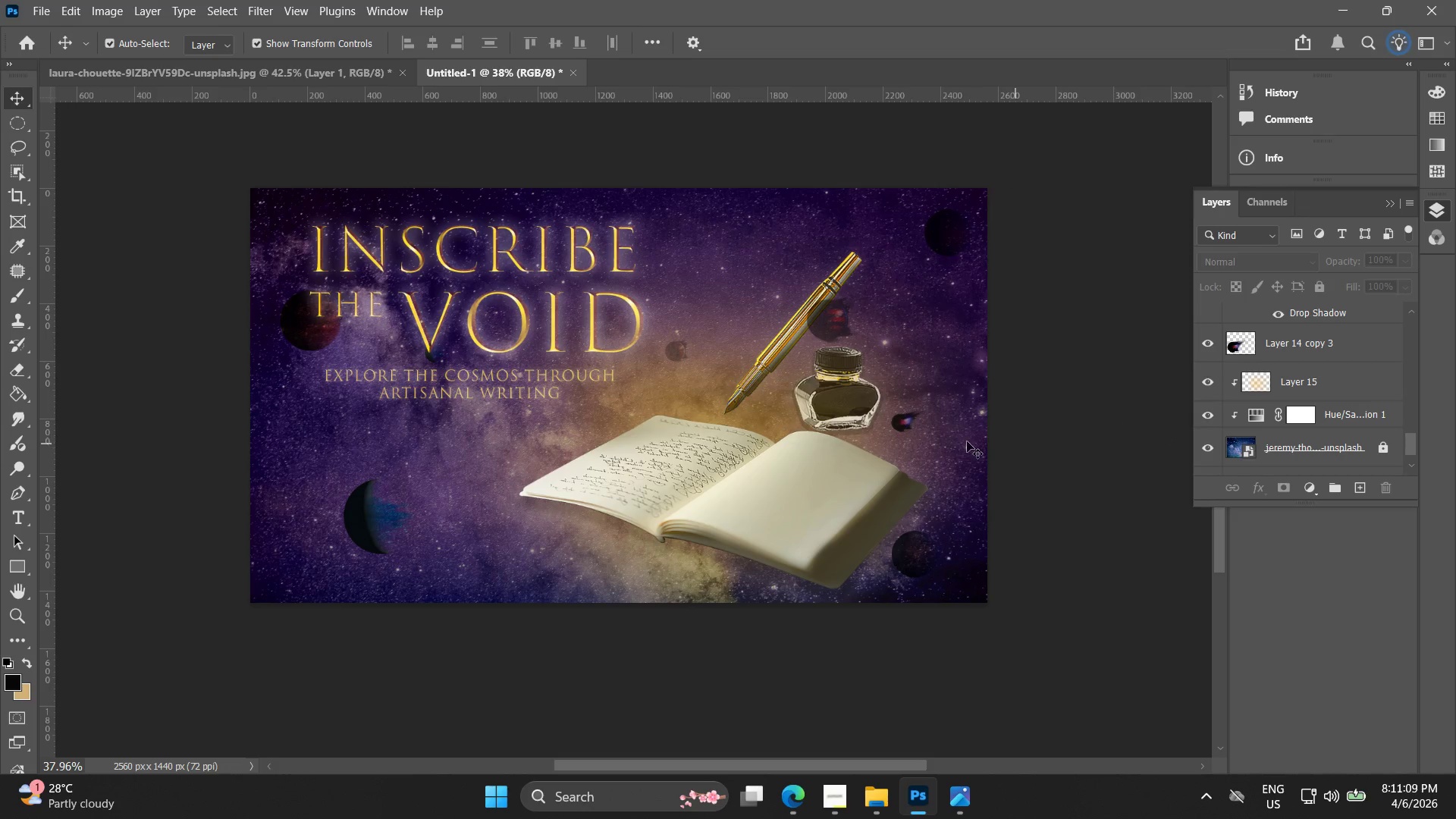 
left_click([733, 407])